 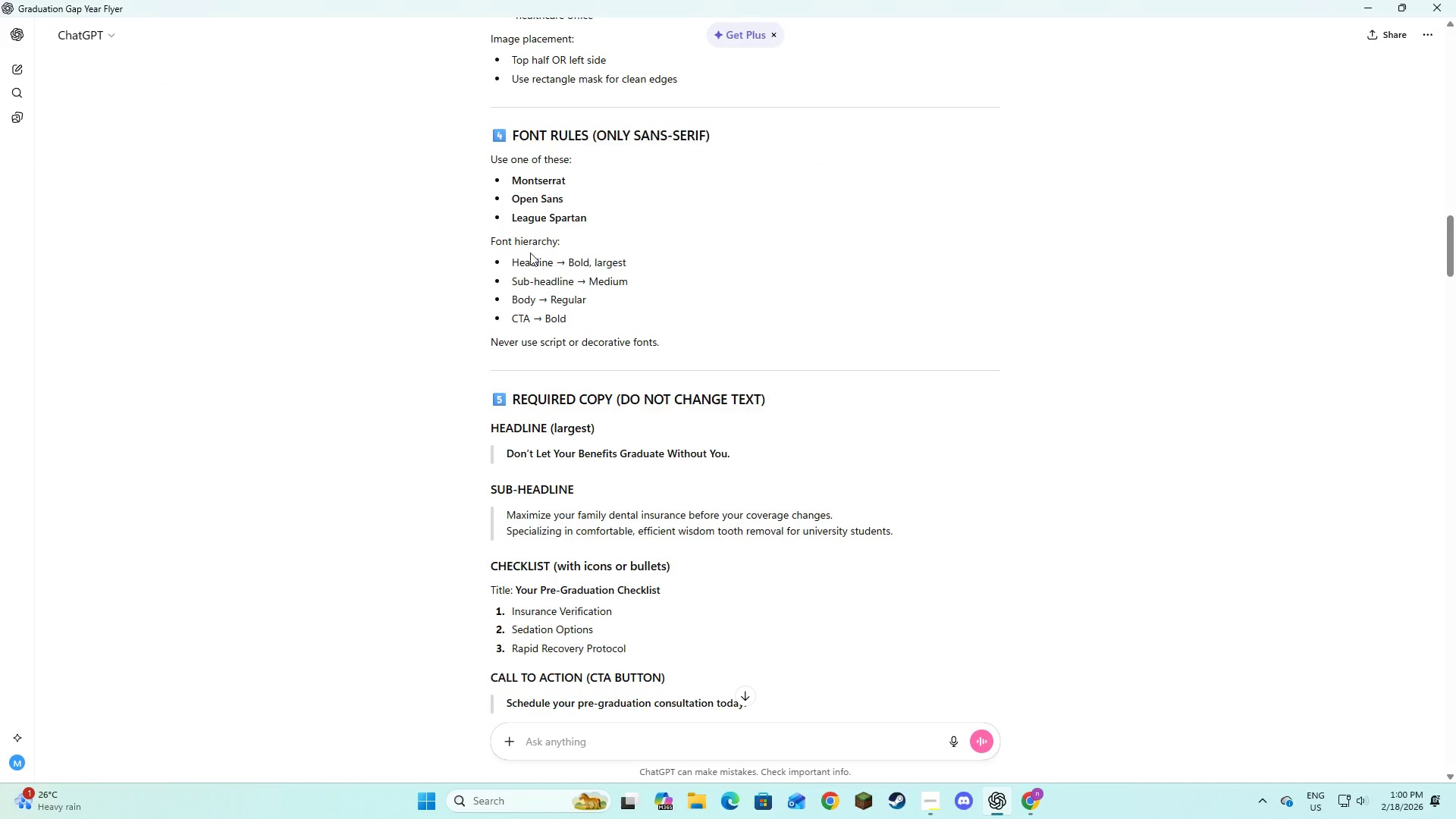 
key(Alt+Control+Tab)
 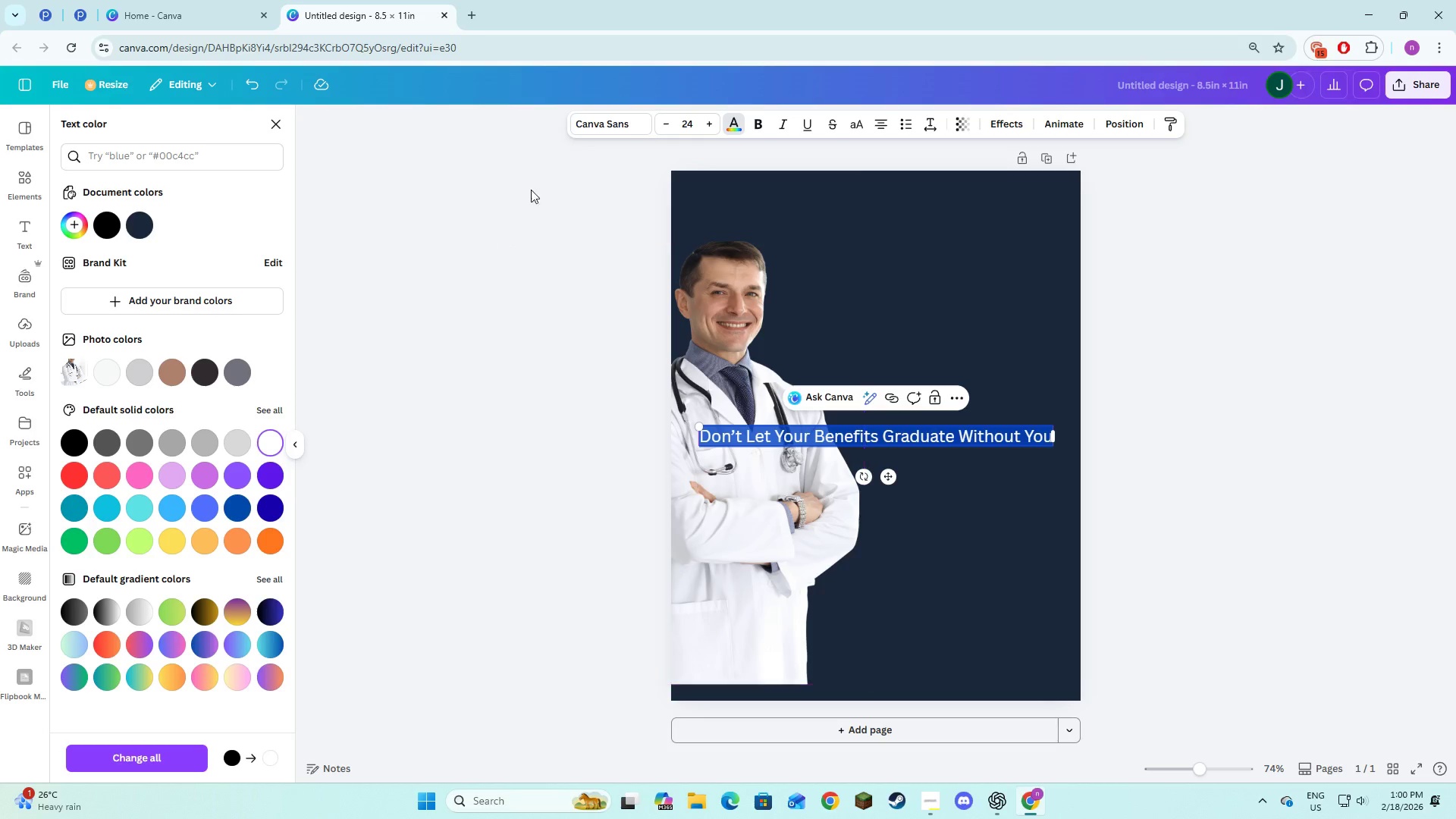 
left_click([593, 131])
 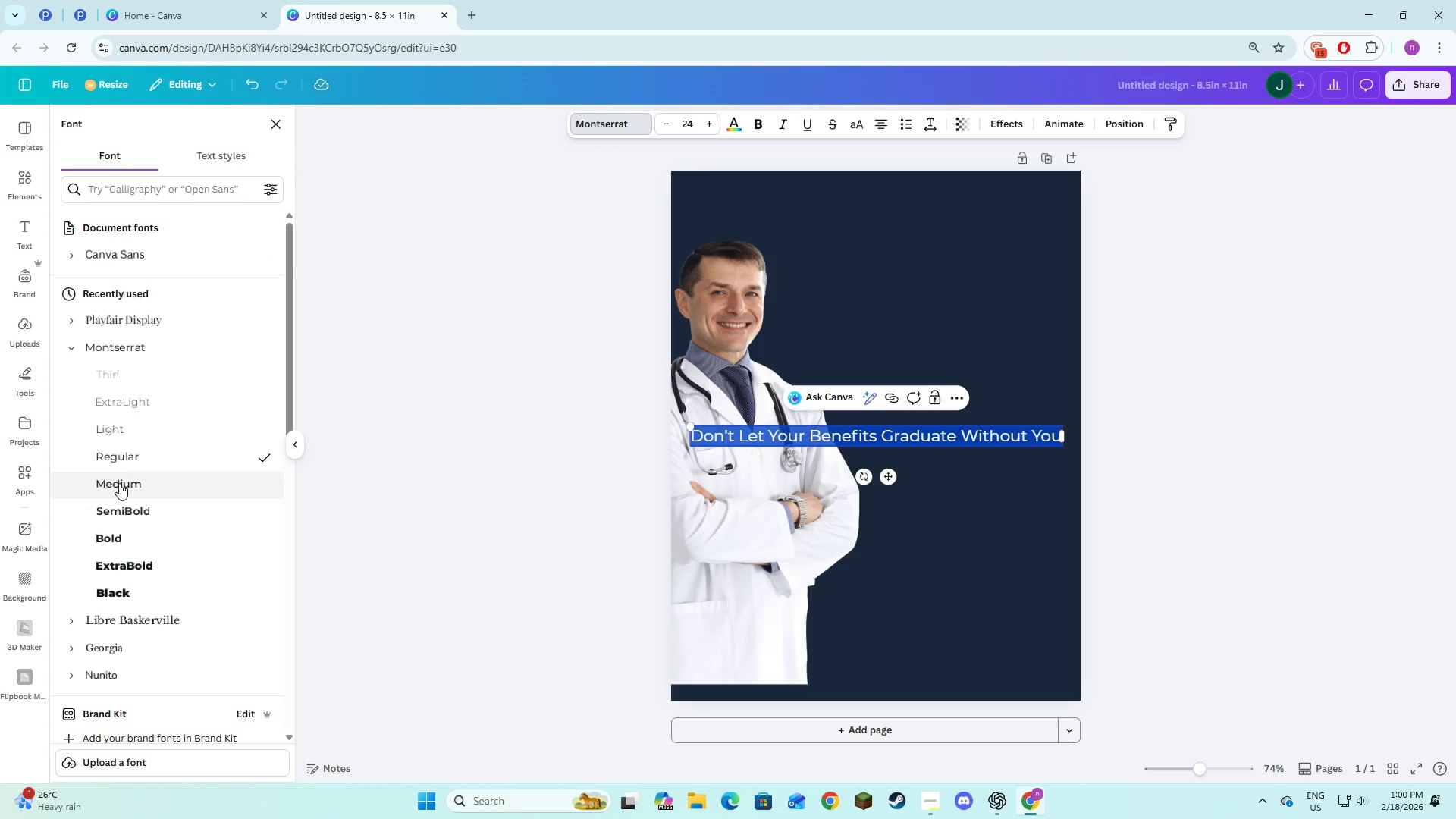 
wait(6.08)
 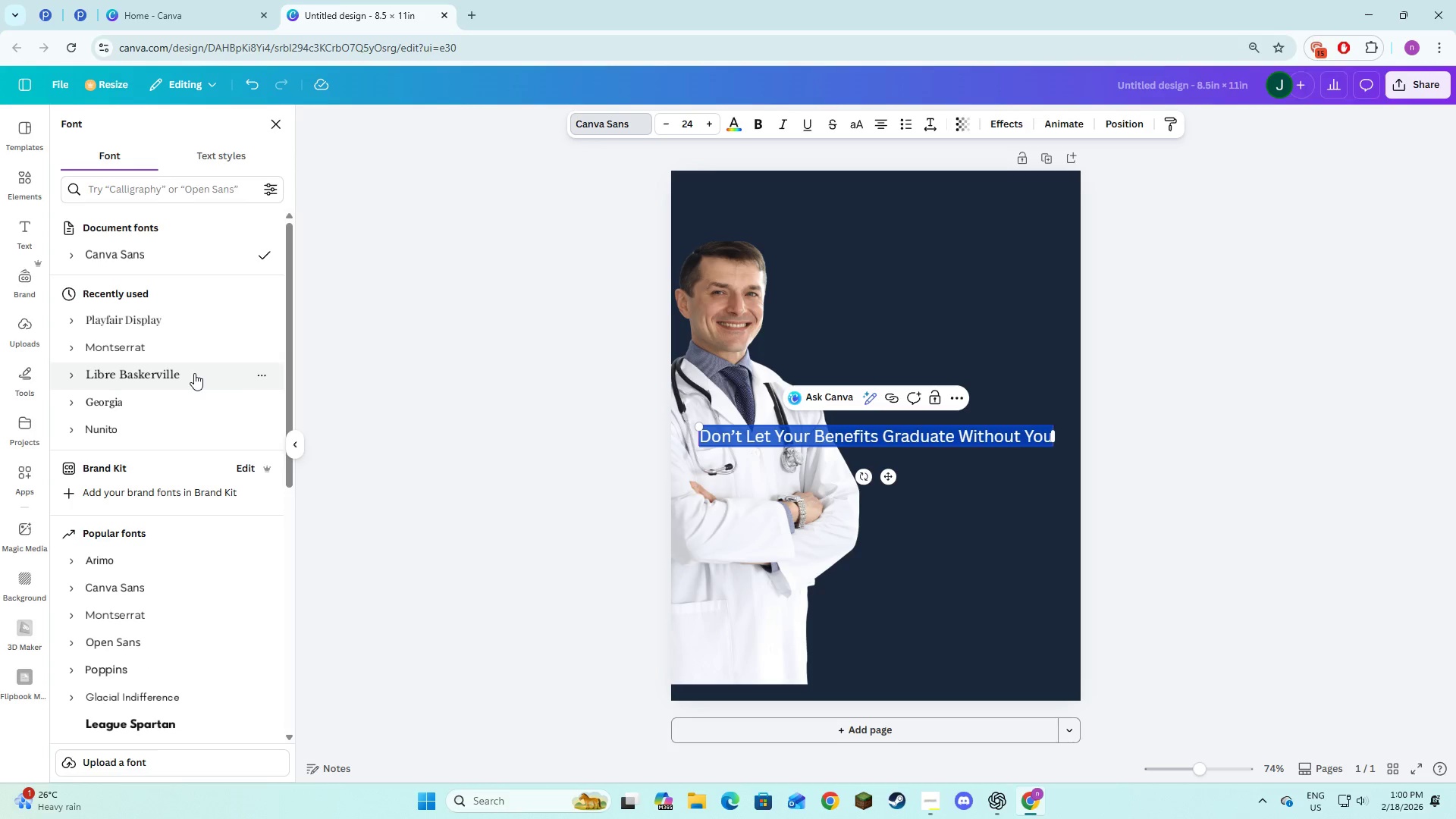 
left_click([145, 532])
 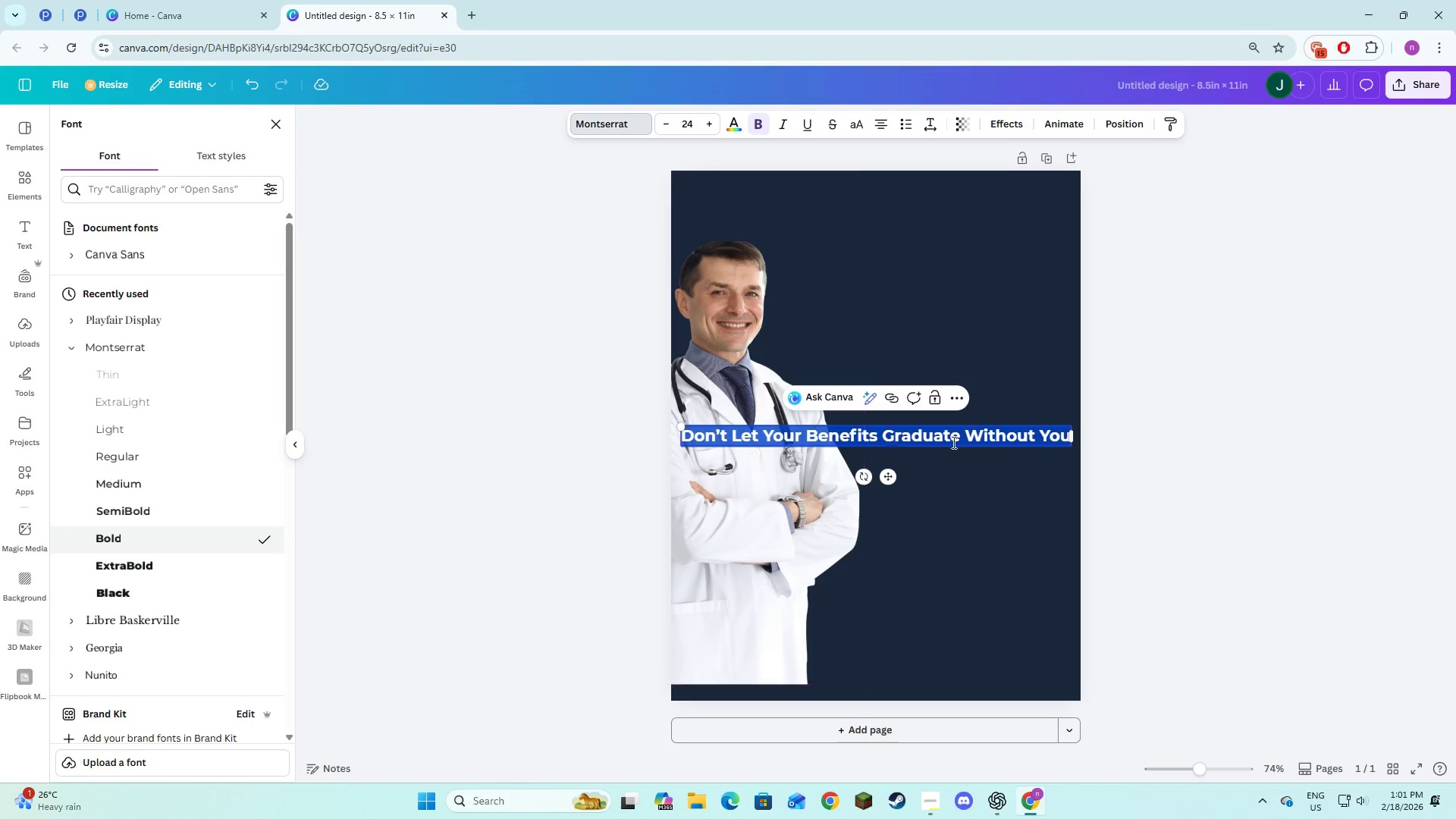 
key(Alt+AltLeft)
 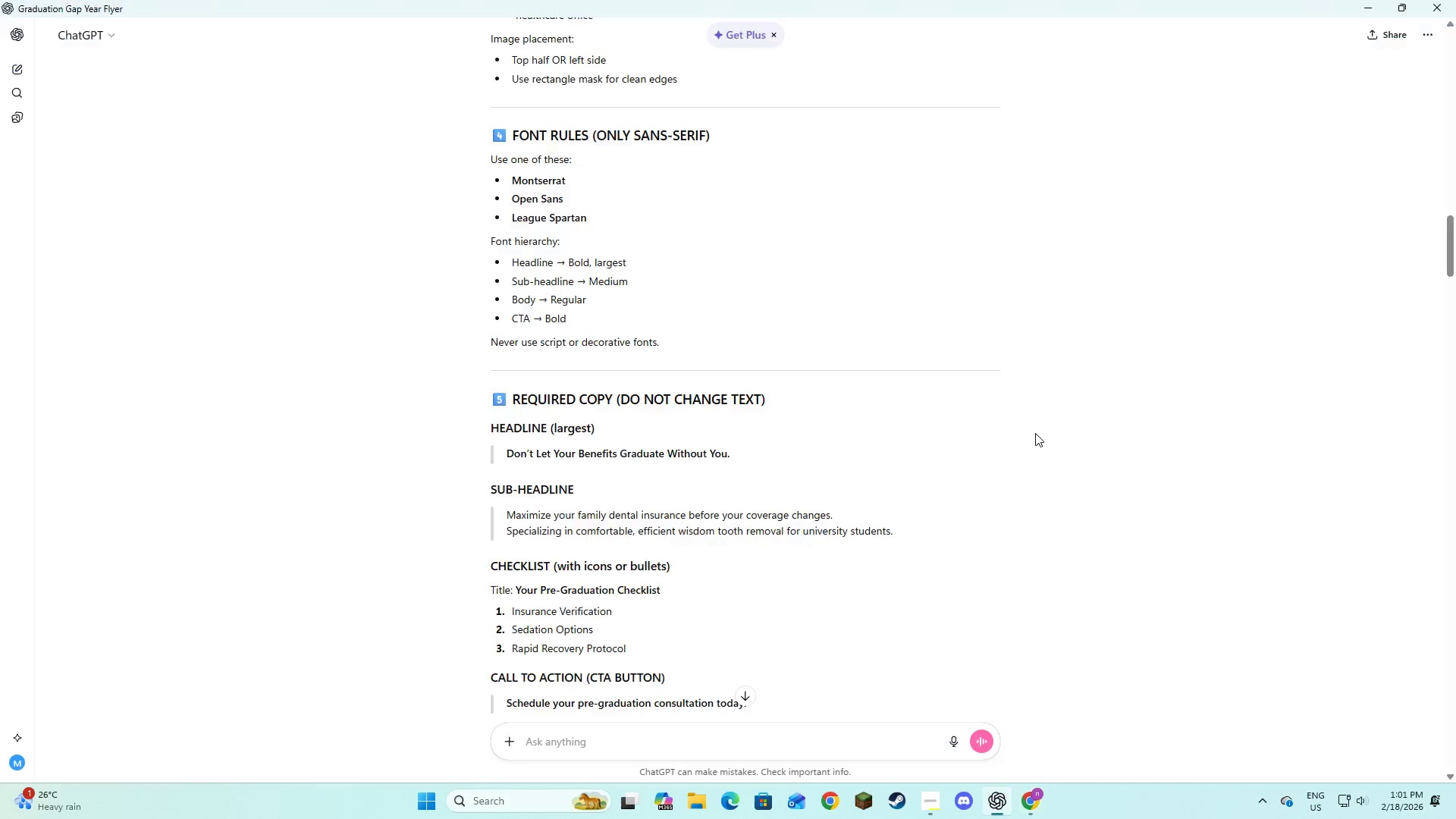 
key(Alt+Tab)
 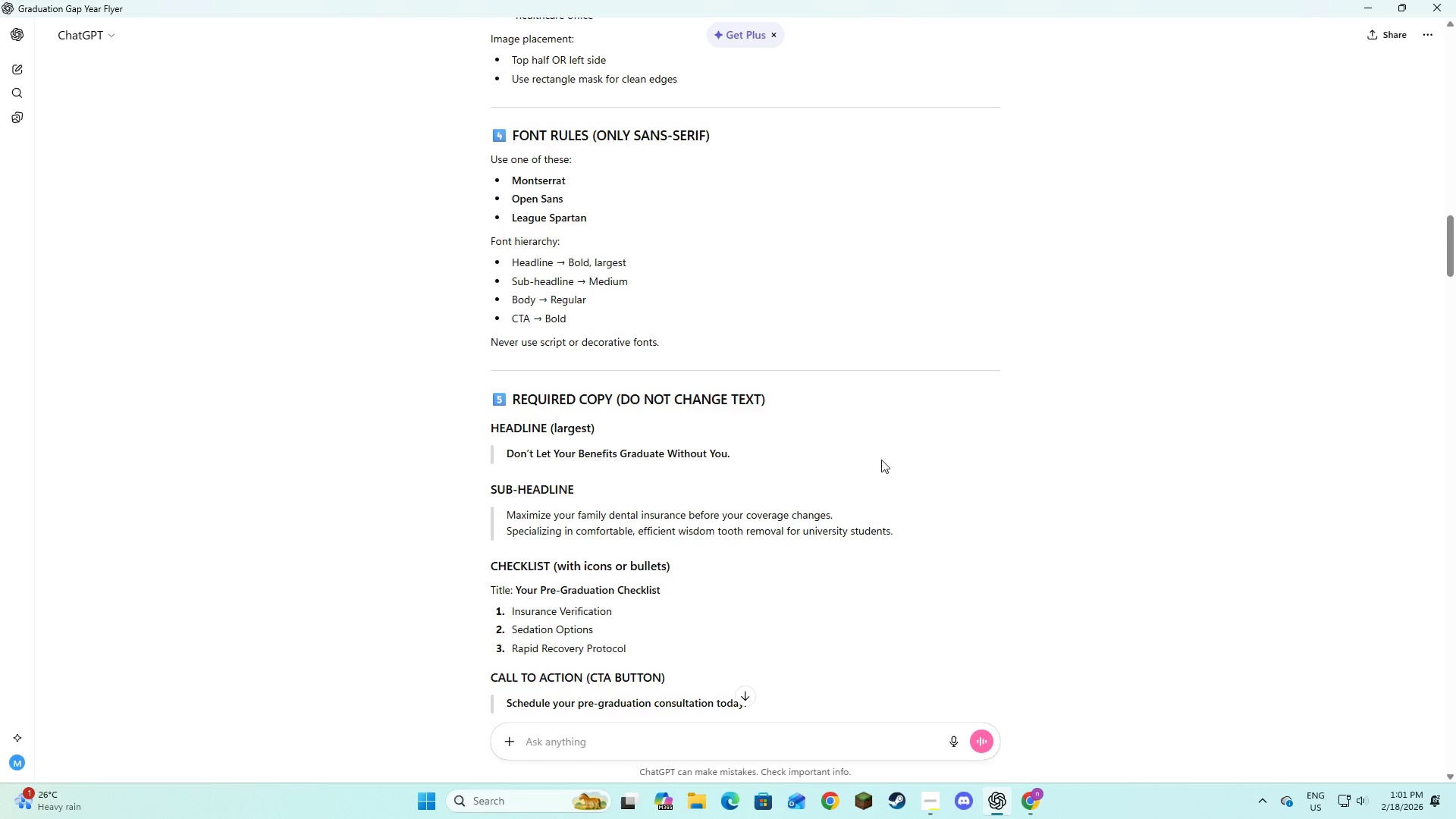 
scroll: coordinate [827, 484], scroll_direction: down, amount: 39.0
 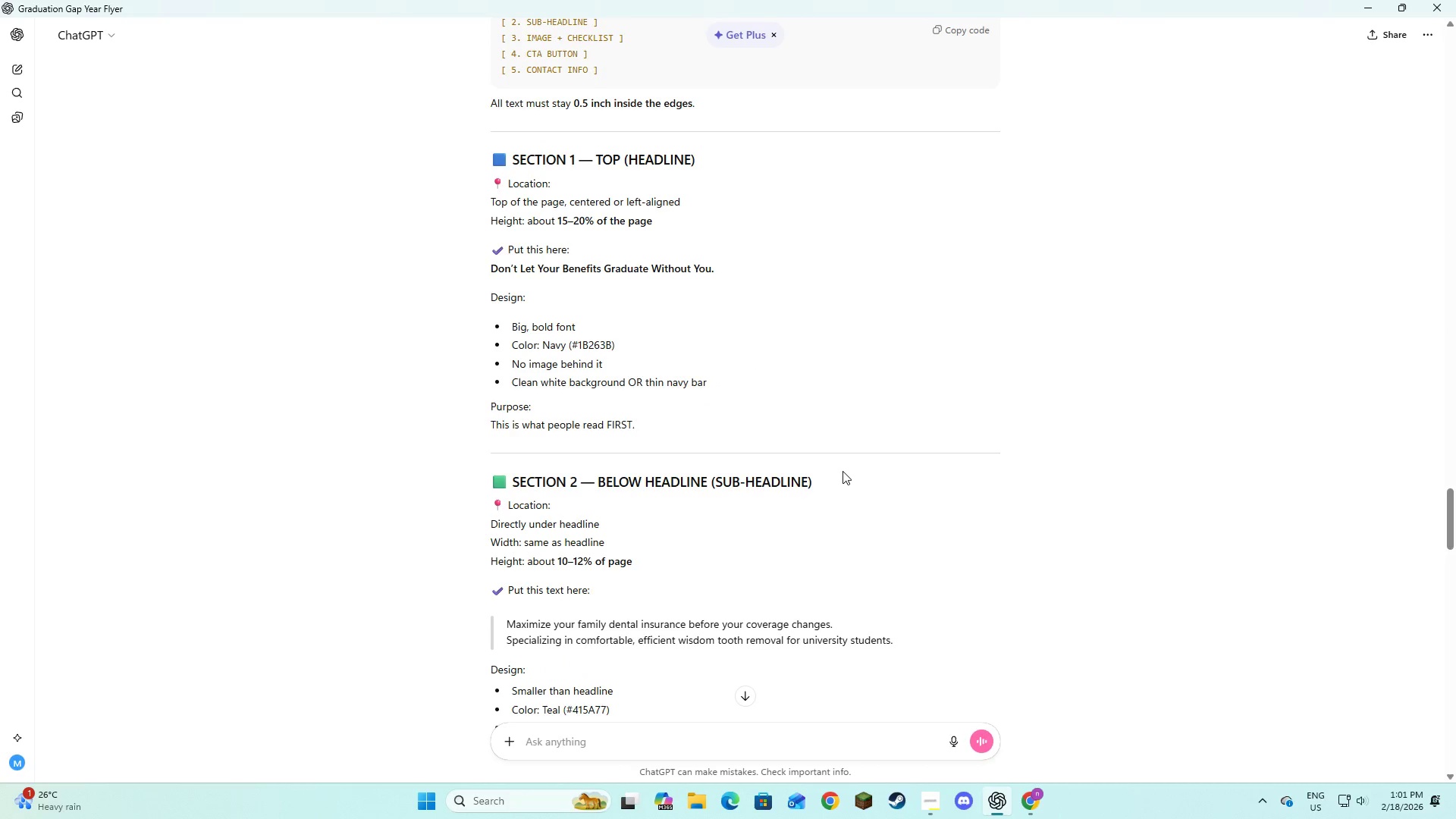 
wait(7.58)
 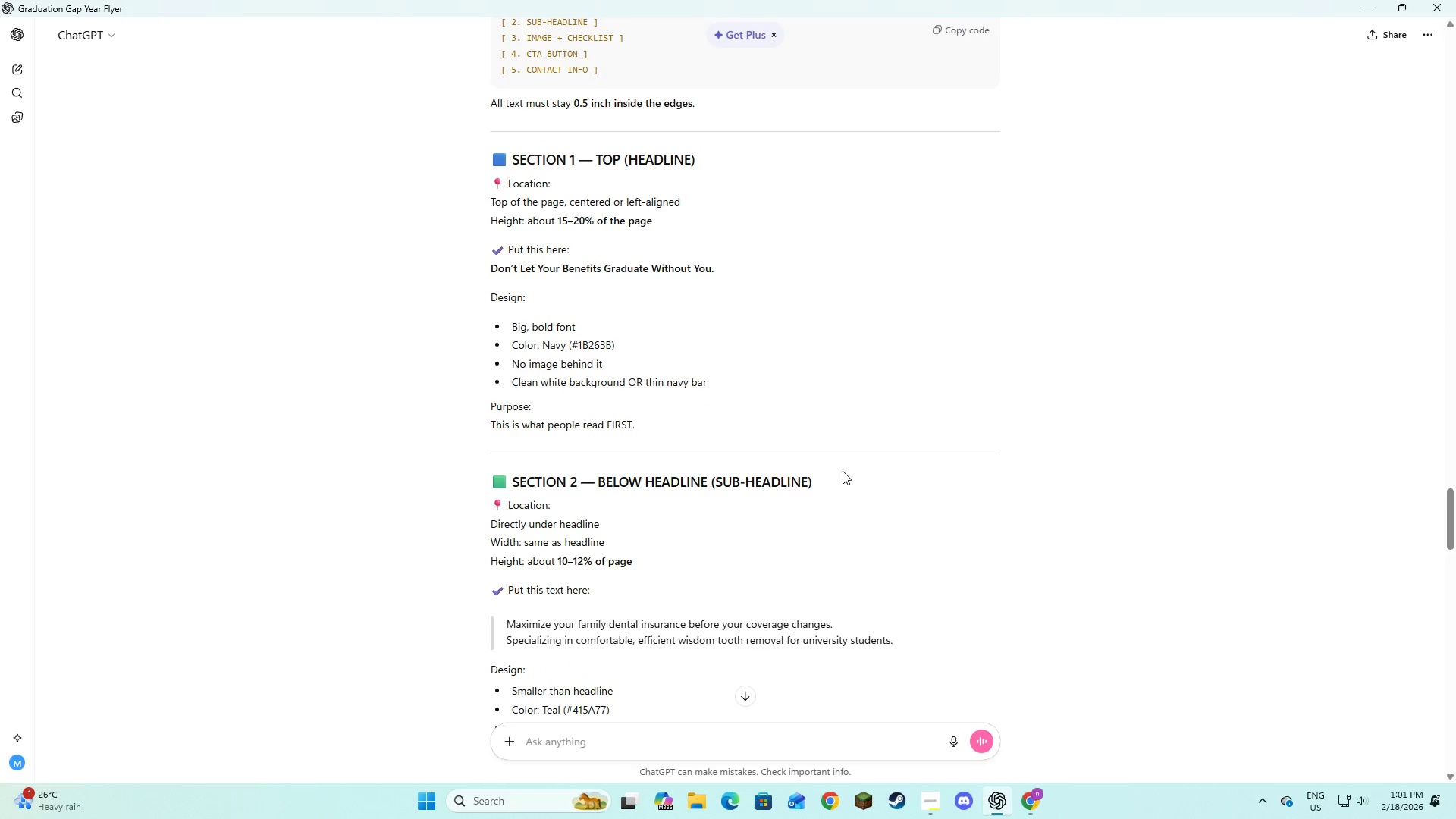 
key(Alt+AltLeft)
 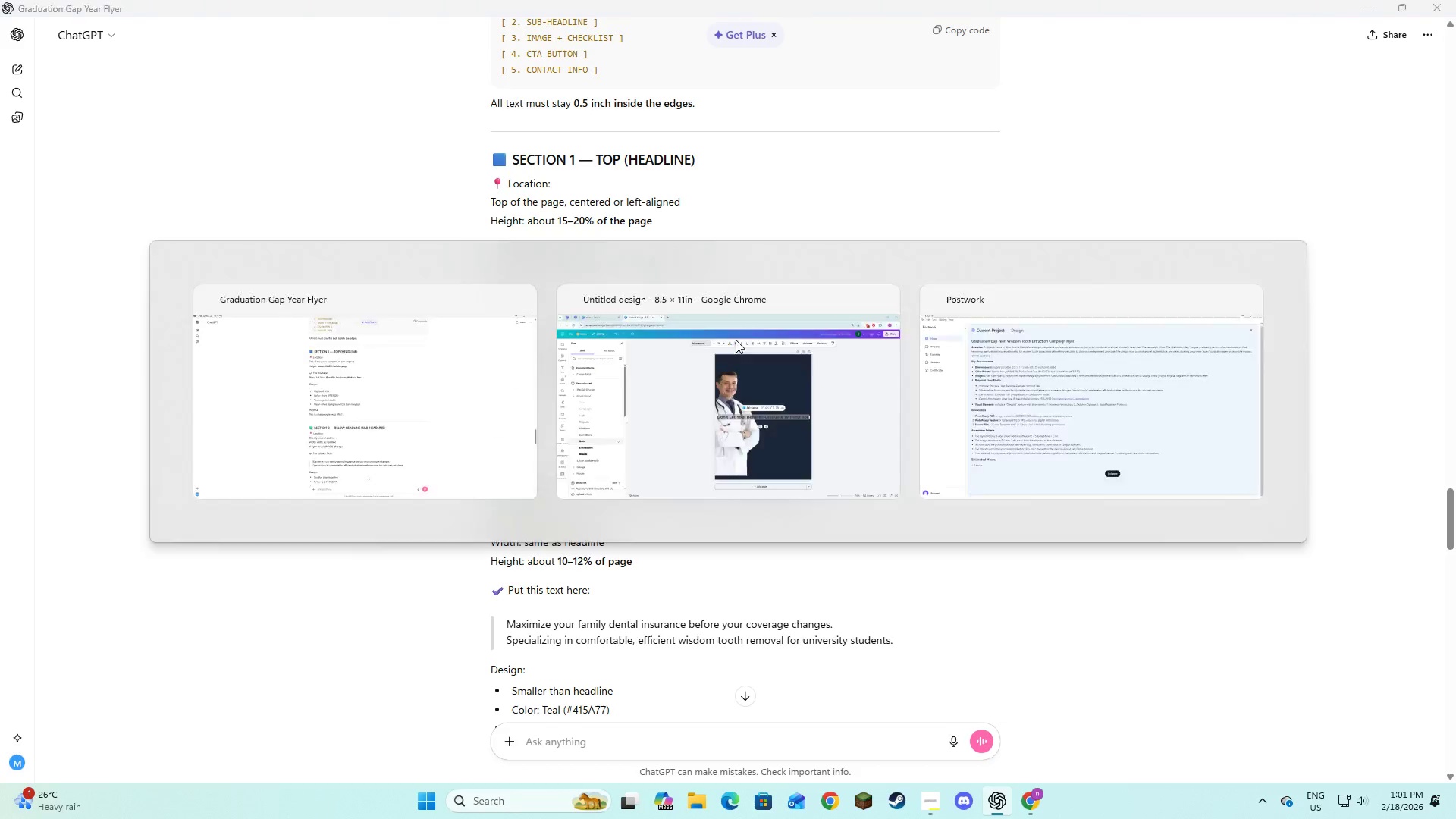 
key(Alt+Tab)
 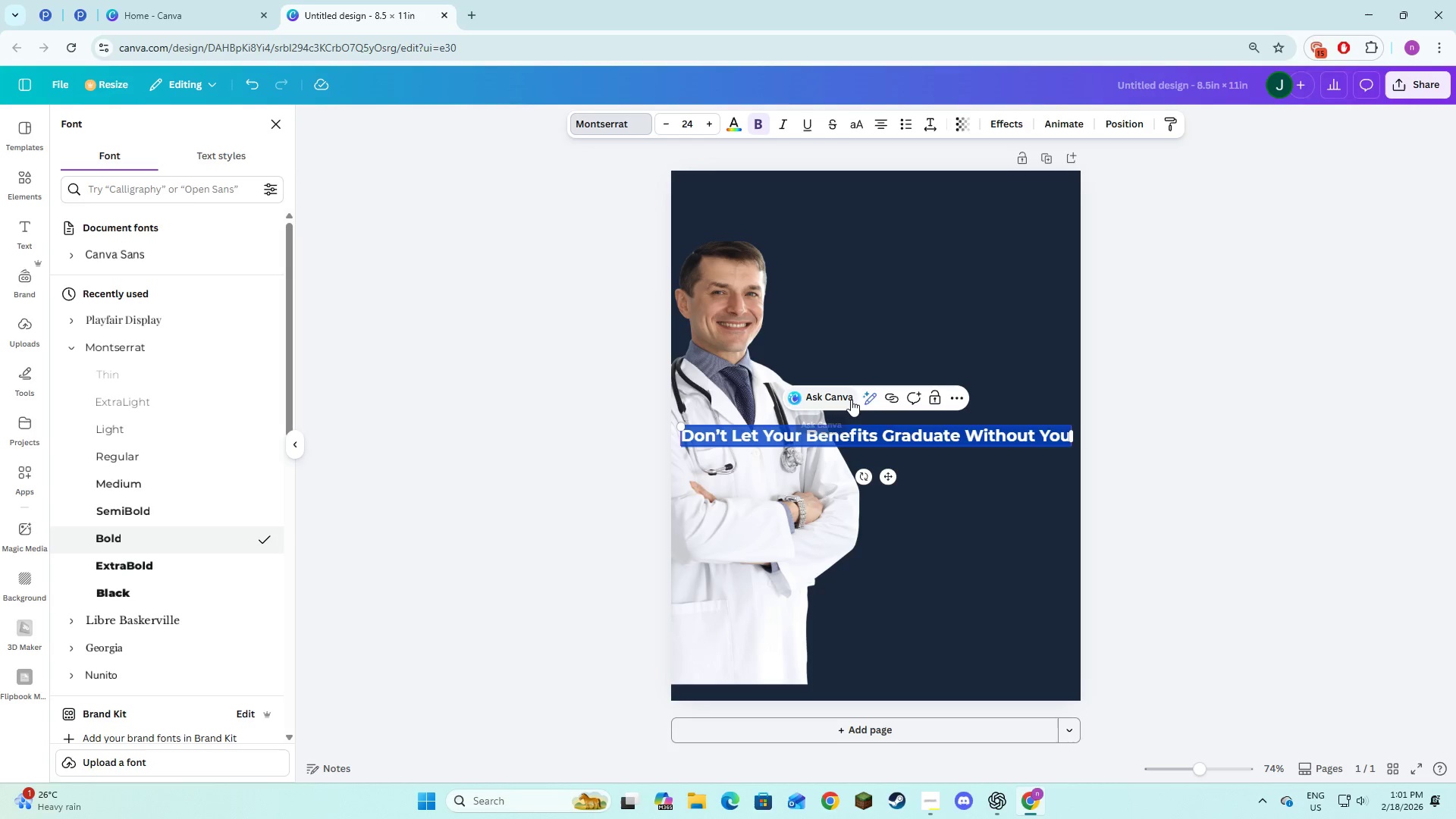 
key(Alt+AltLeft)
 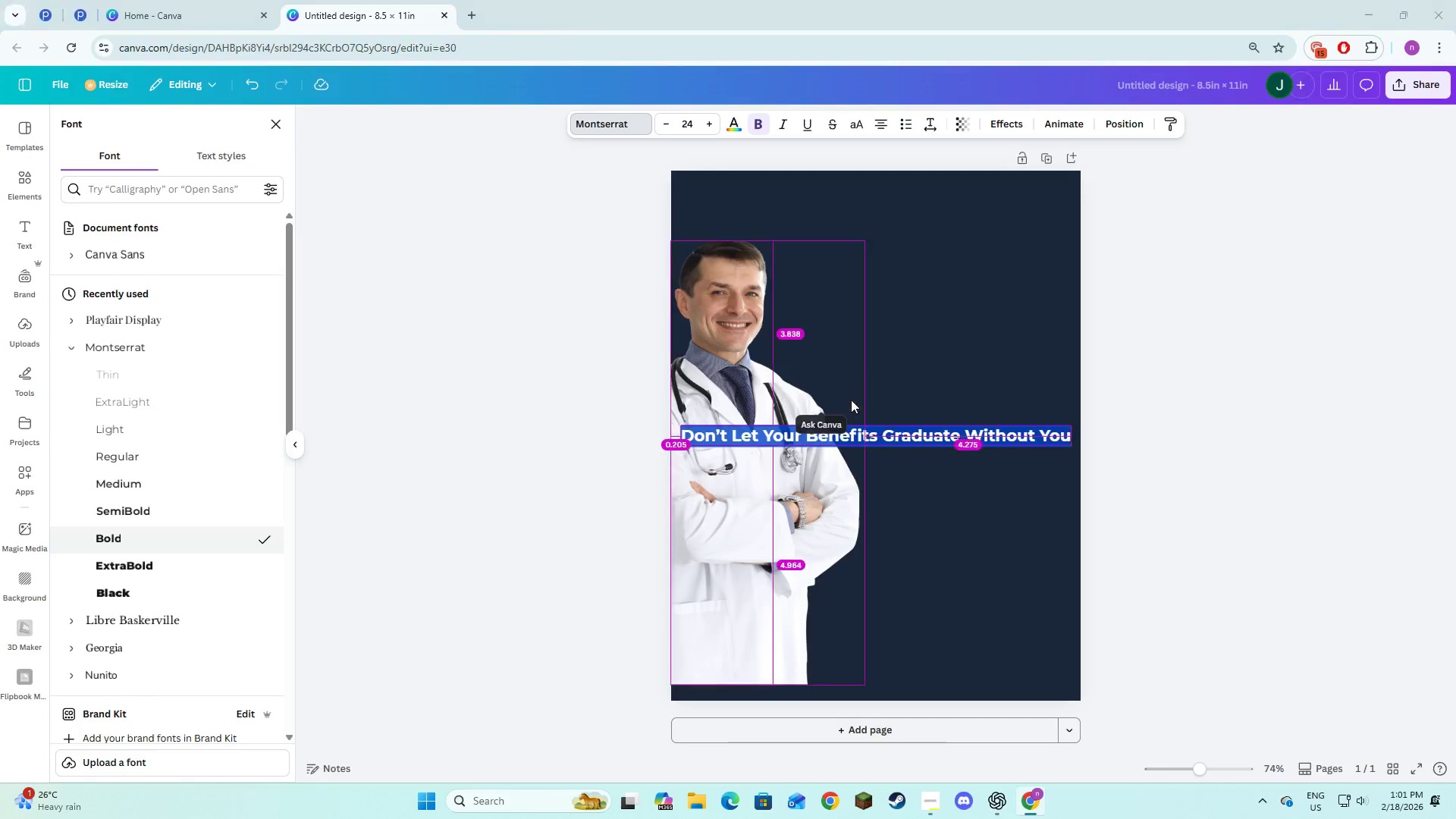 
key(Alt+Tab)
 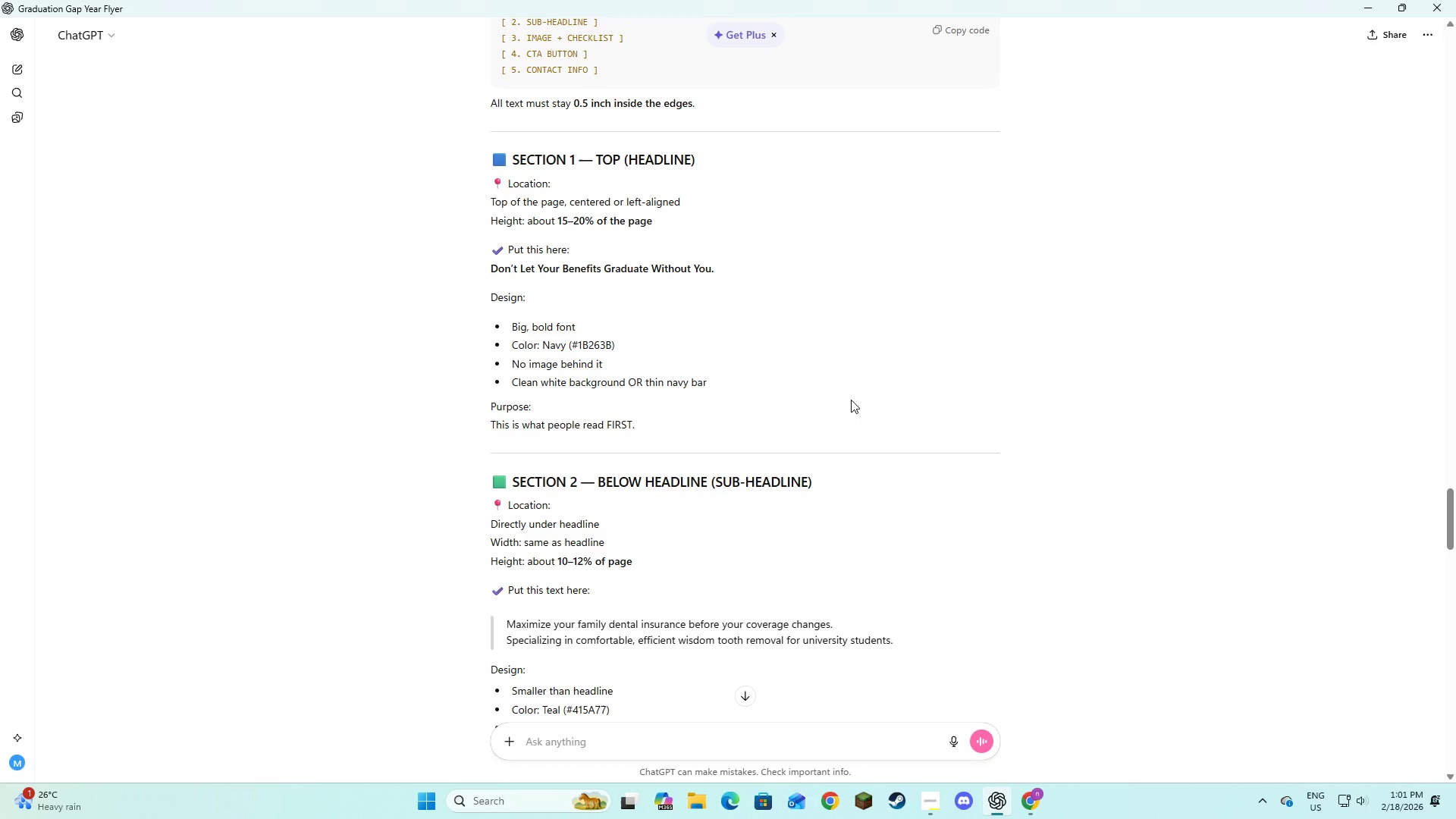 
key(Alt+AltLeft)
 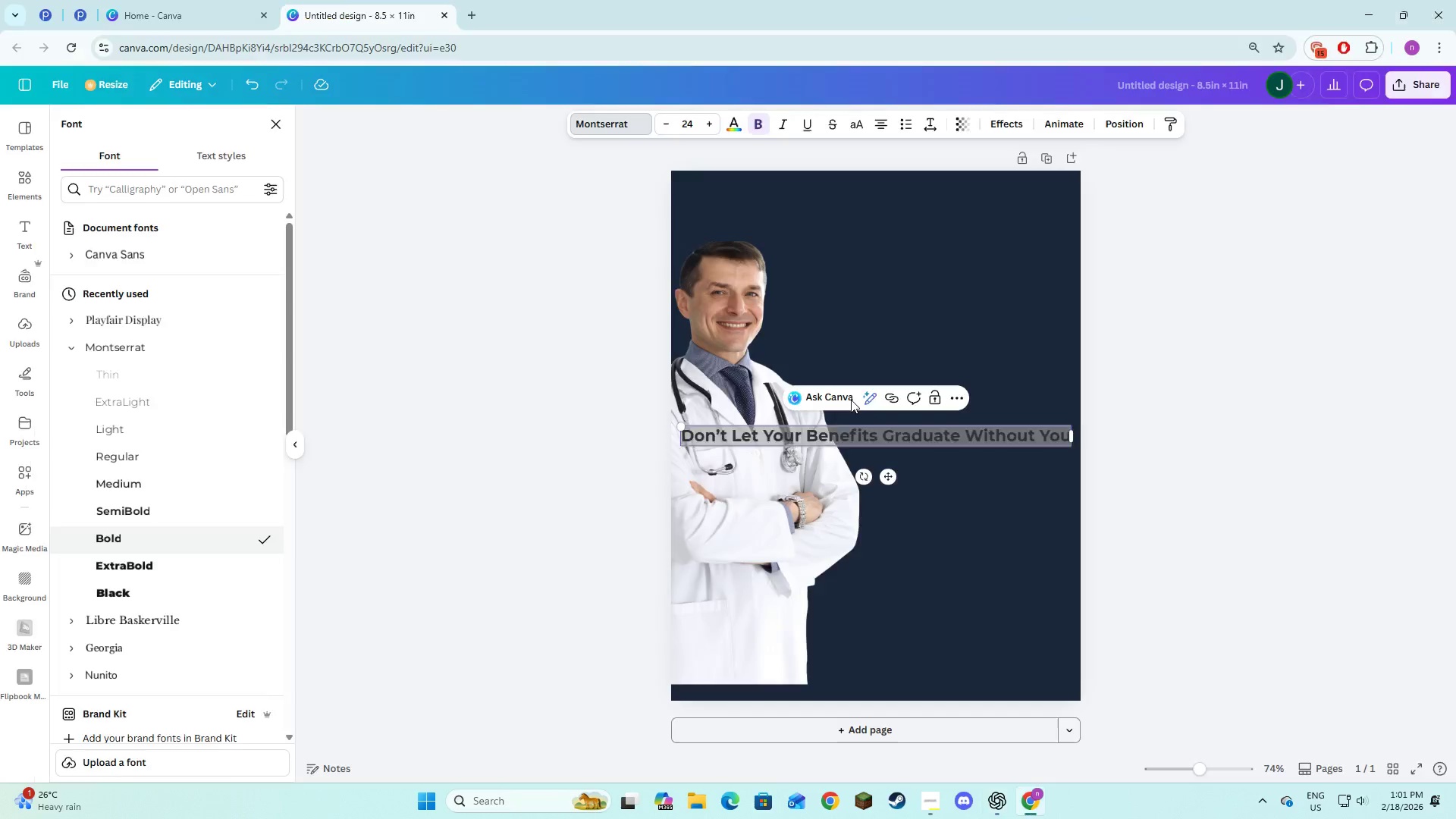 
key(Alt+Tab)
 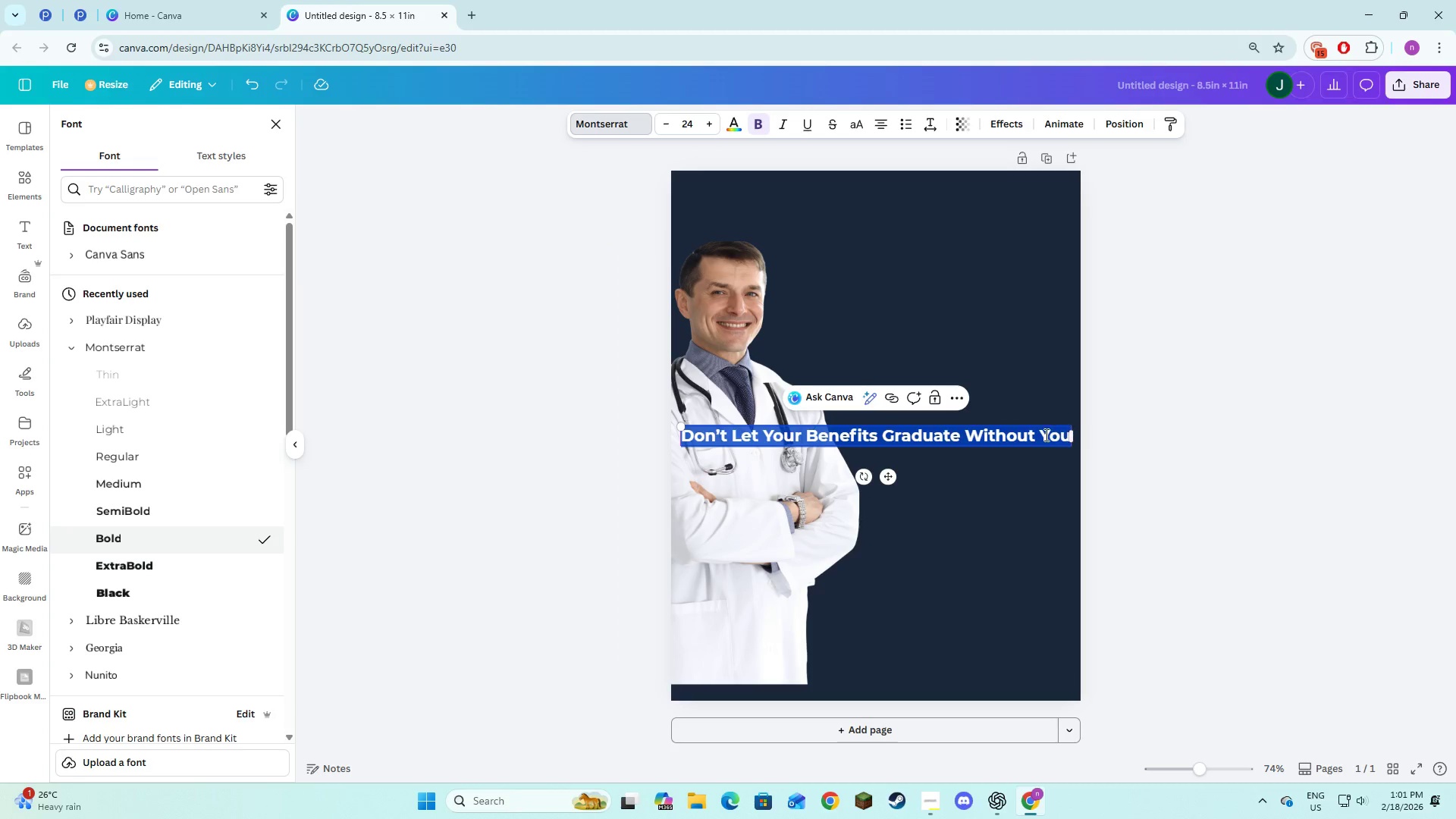 
left_click([1033, 467])
 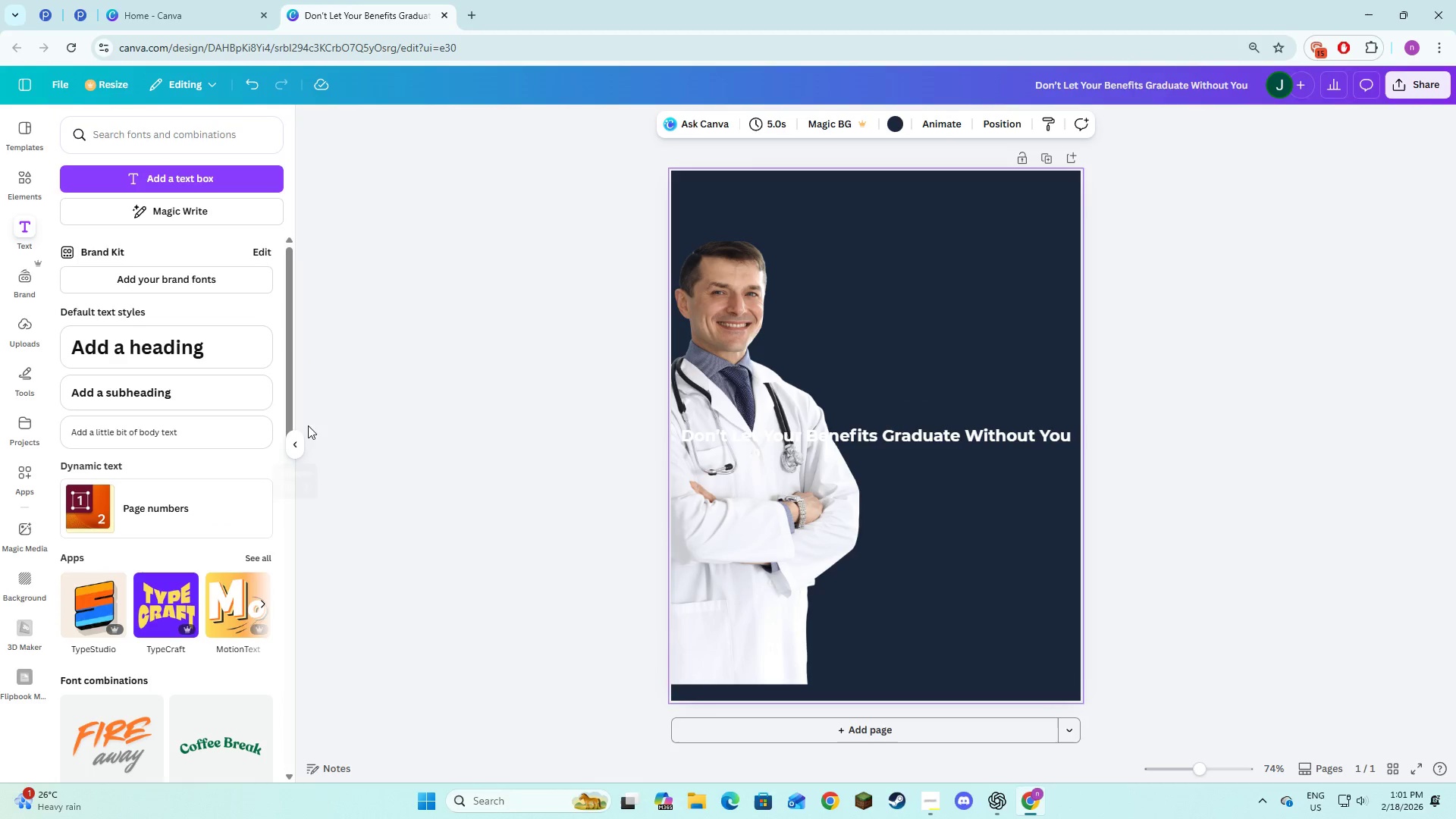 
left_click([278, 439])
 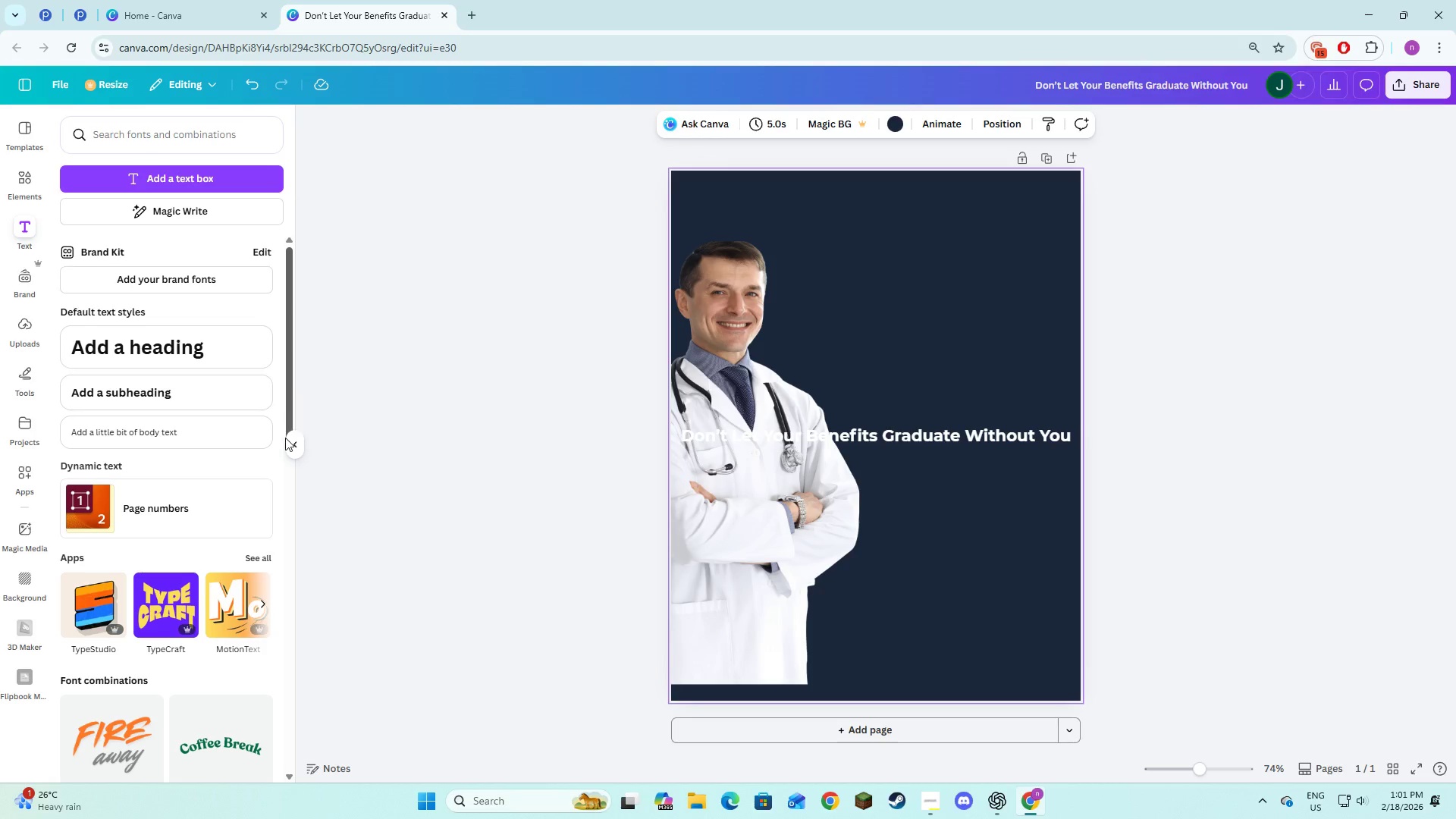 
left_click([287, 441])
 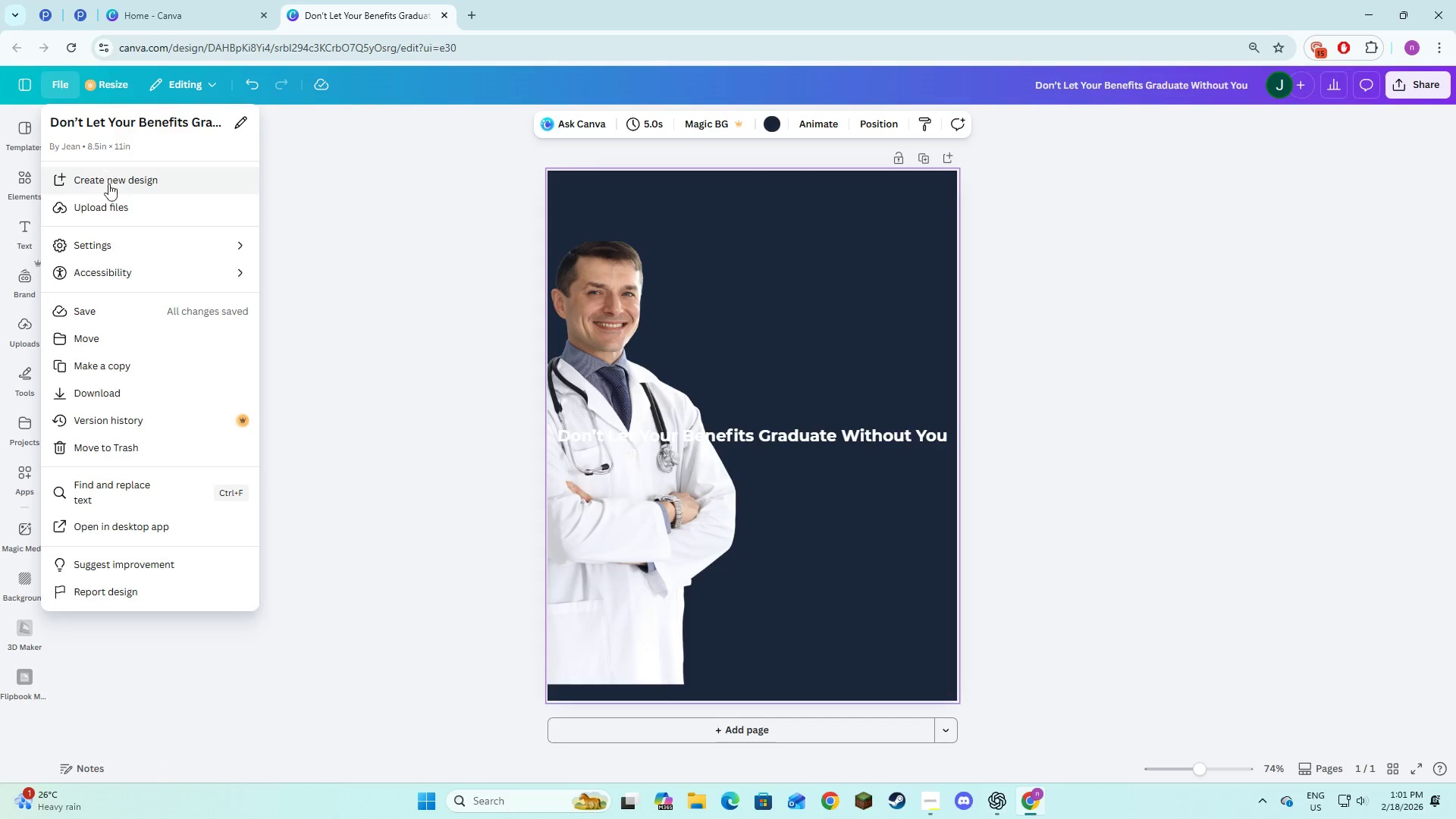 
left_click([114, 238])
 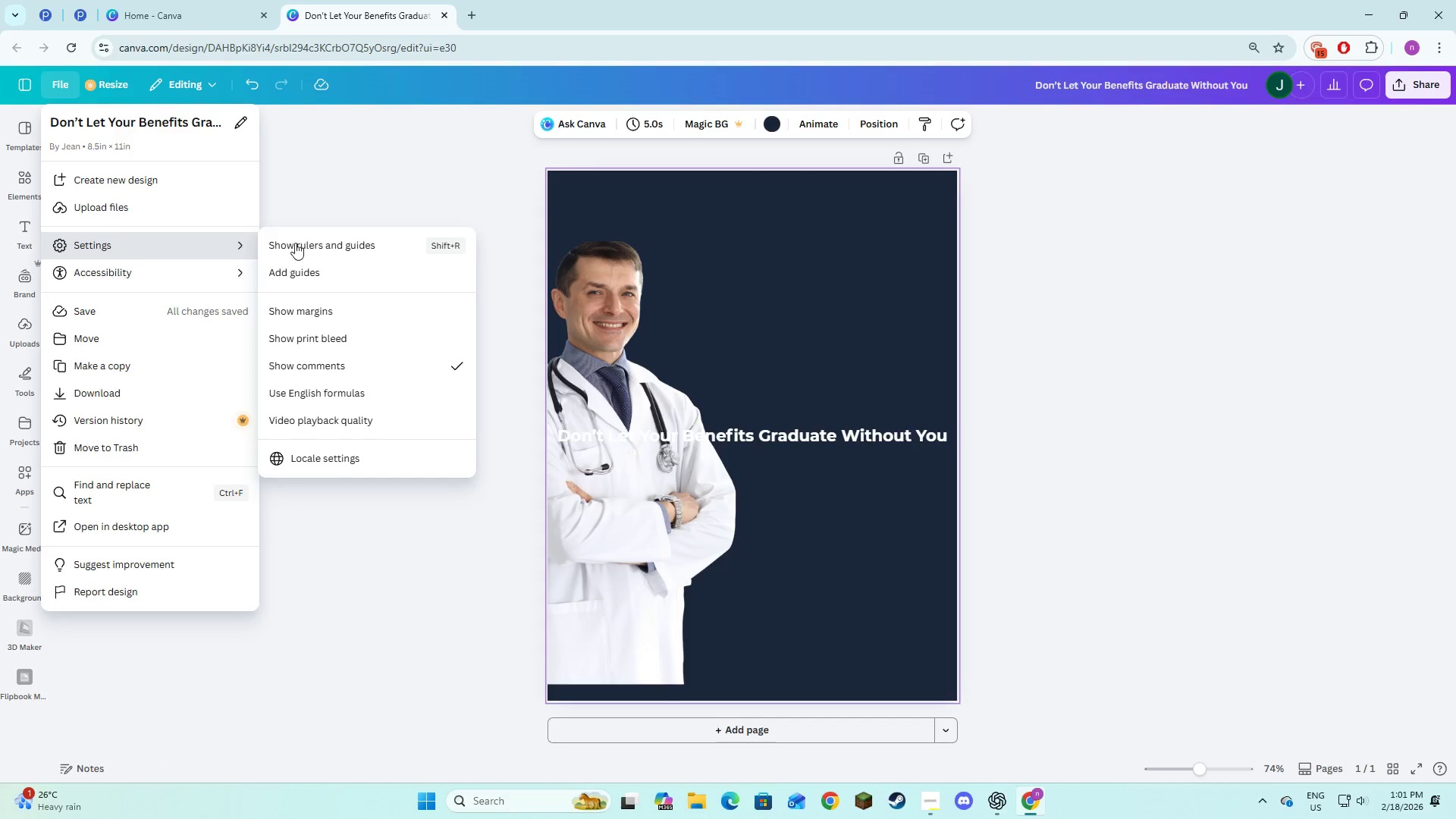 
left_click([300, 243])
 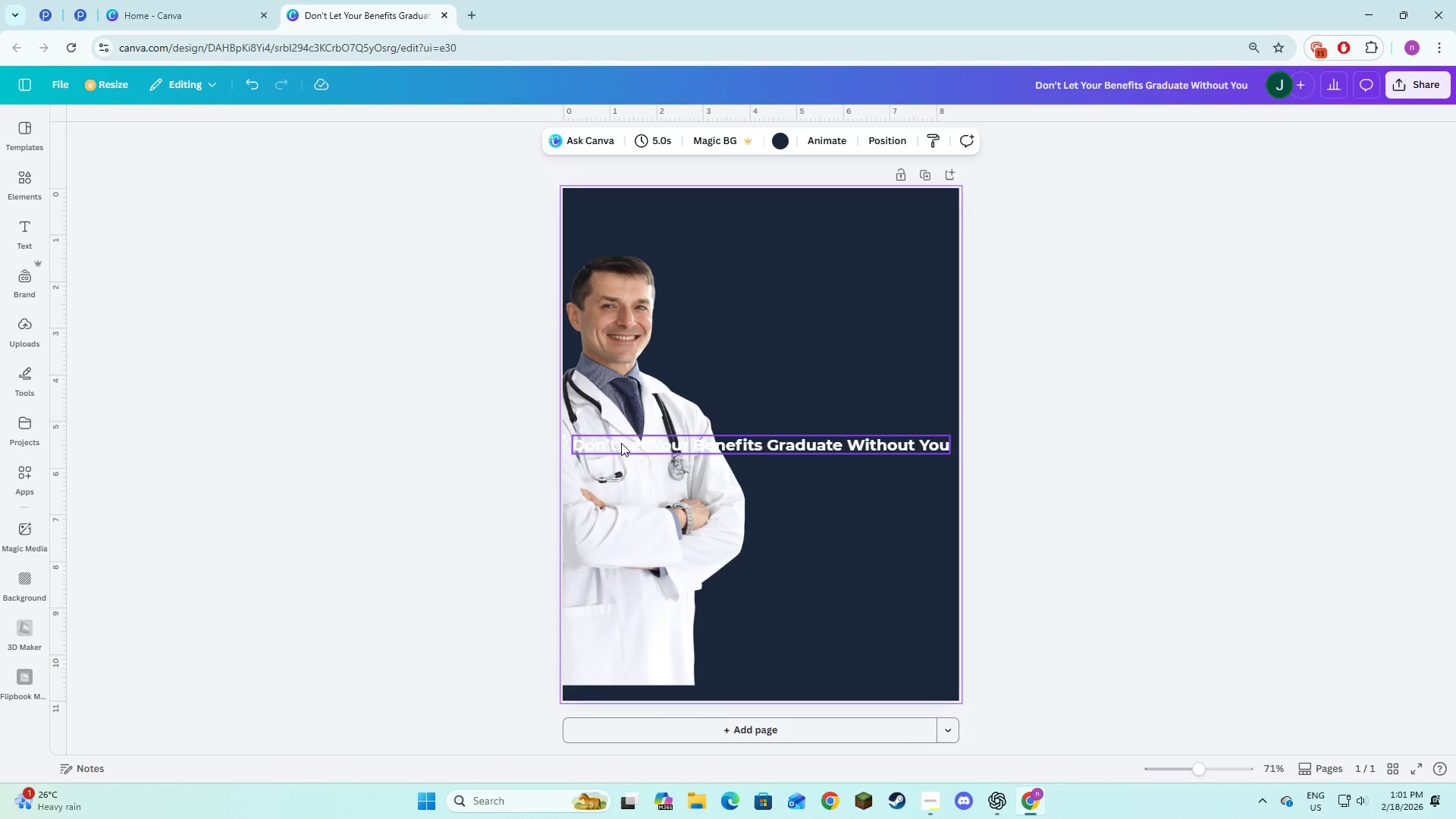 
left_click_drag(start_coordinate=[692, 440], to_coordinate=[686, 194])
 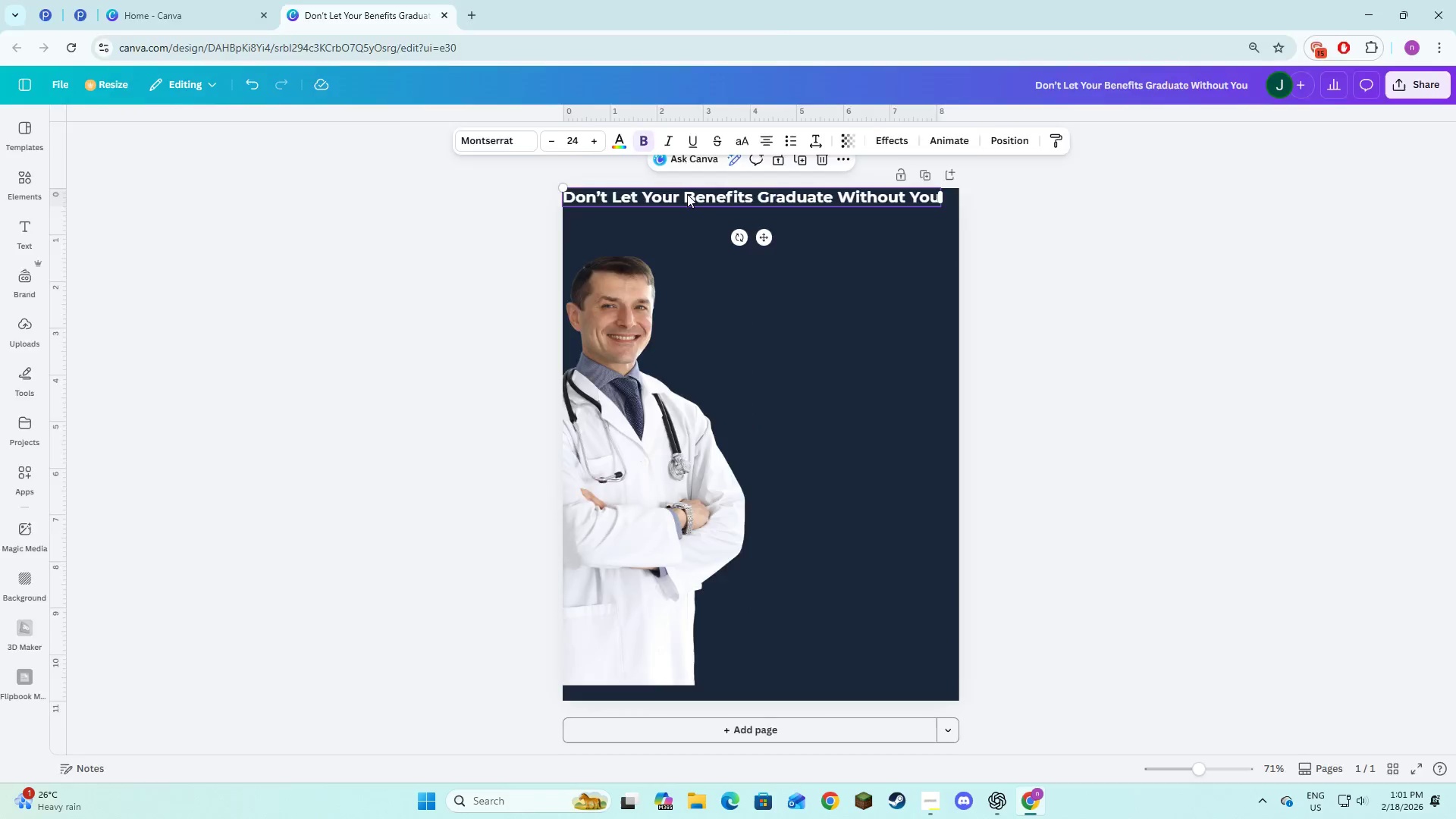 
key(Alt+AltLeft)
 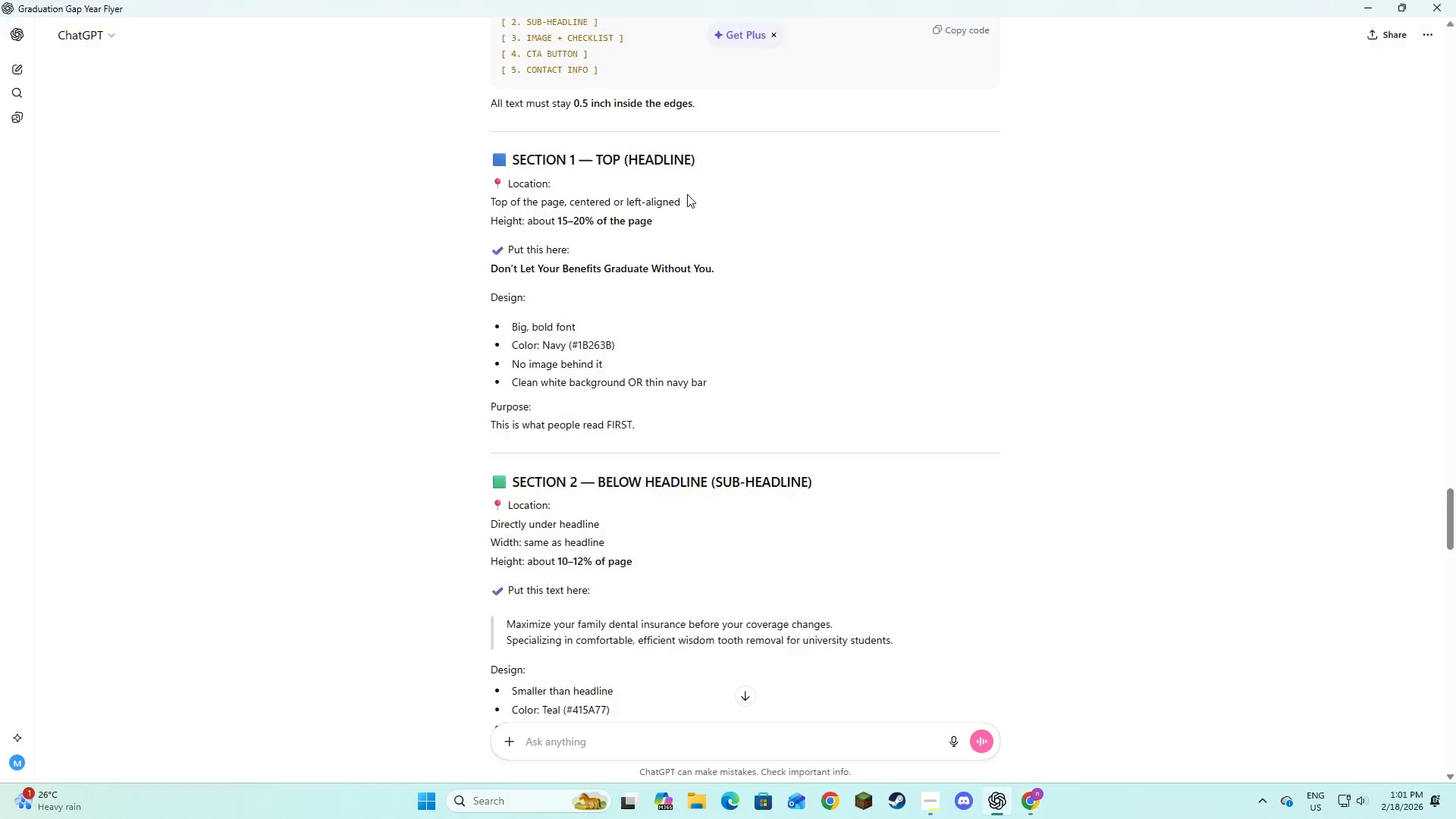 
key(Alt+Tab)
 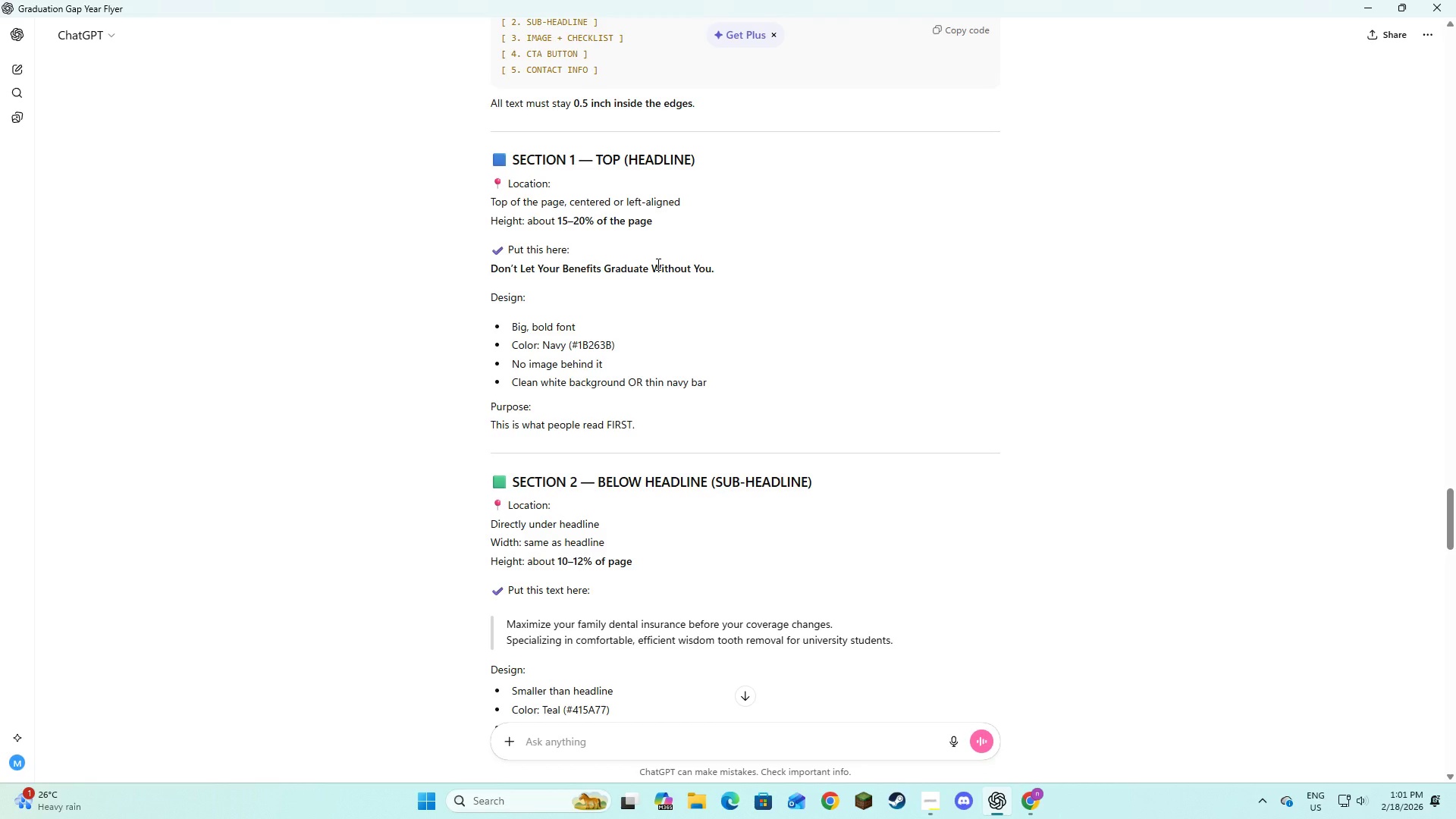 
key(Alt+AltLeft)
 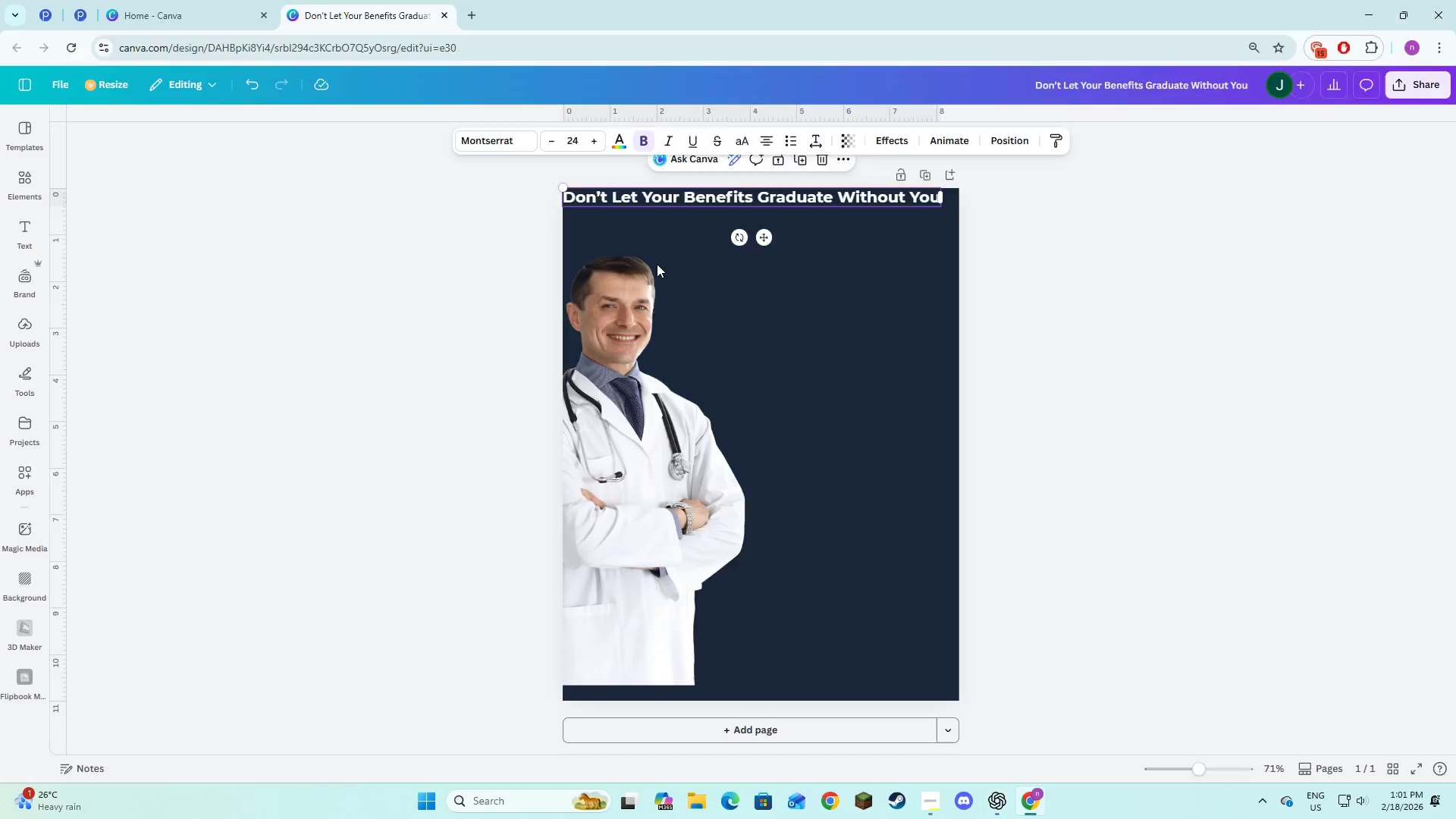 
key(Alt+Tab)
 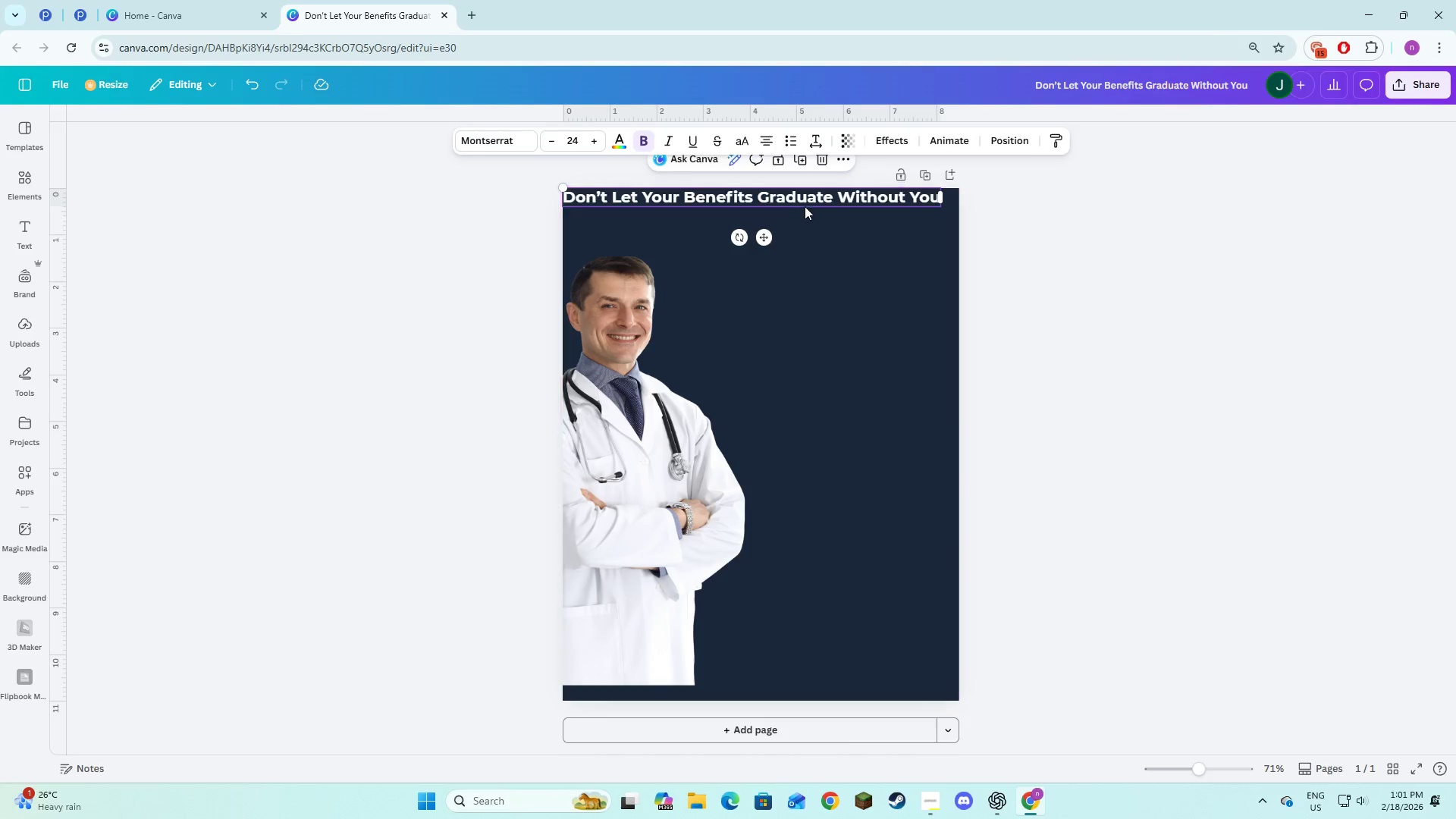 
wait(6.3)
 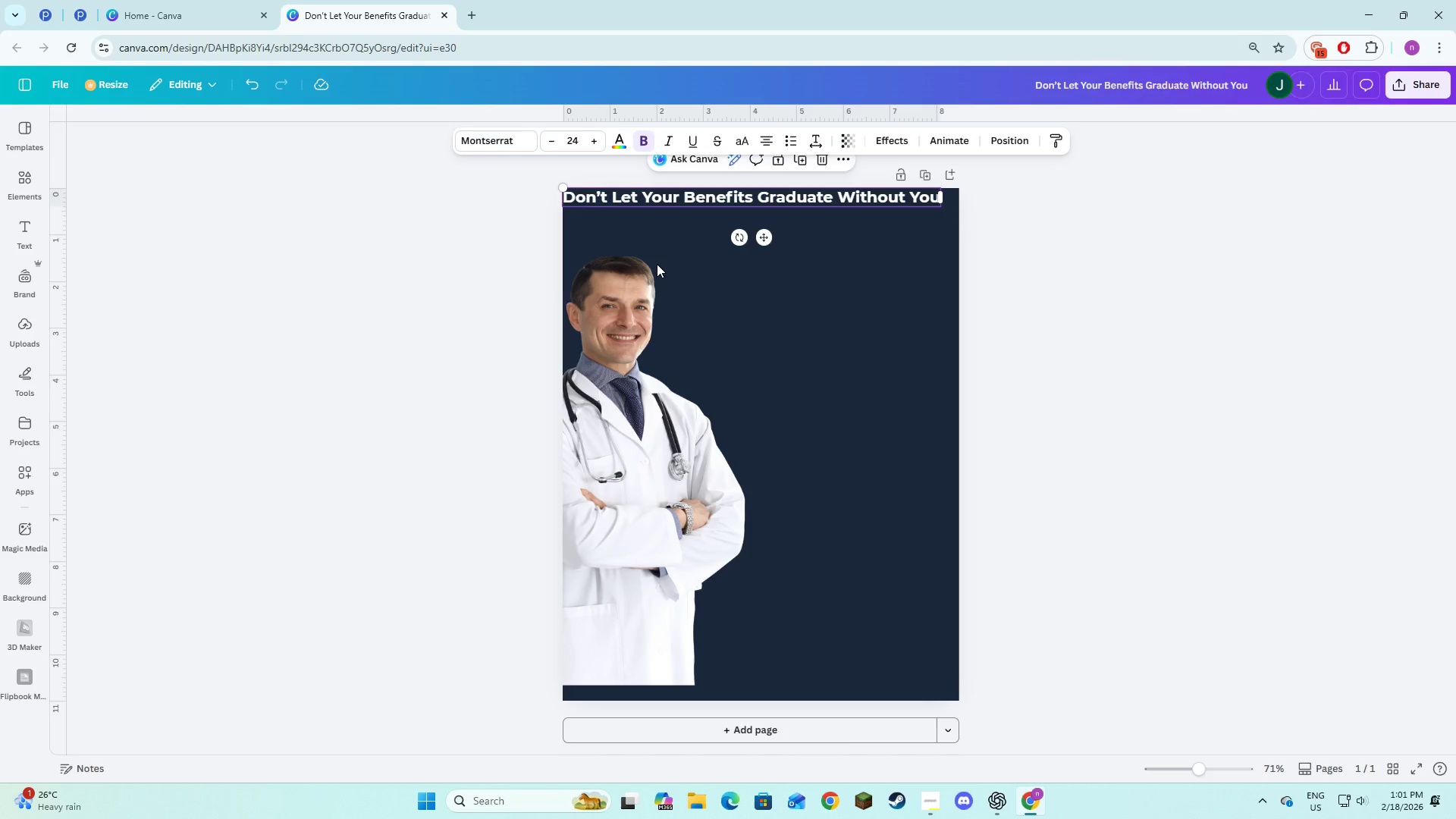 
left_click_drag(start_coordinate=[946, 199], to_coordinate=[896, 223])
 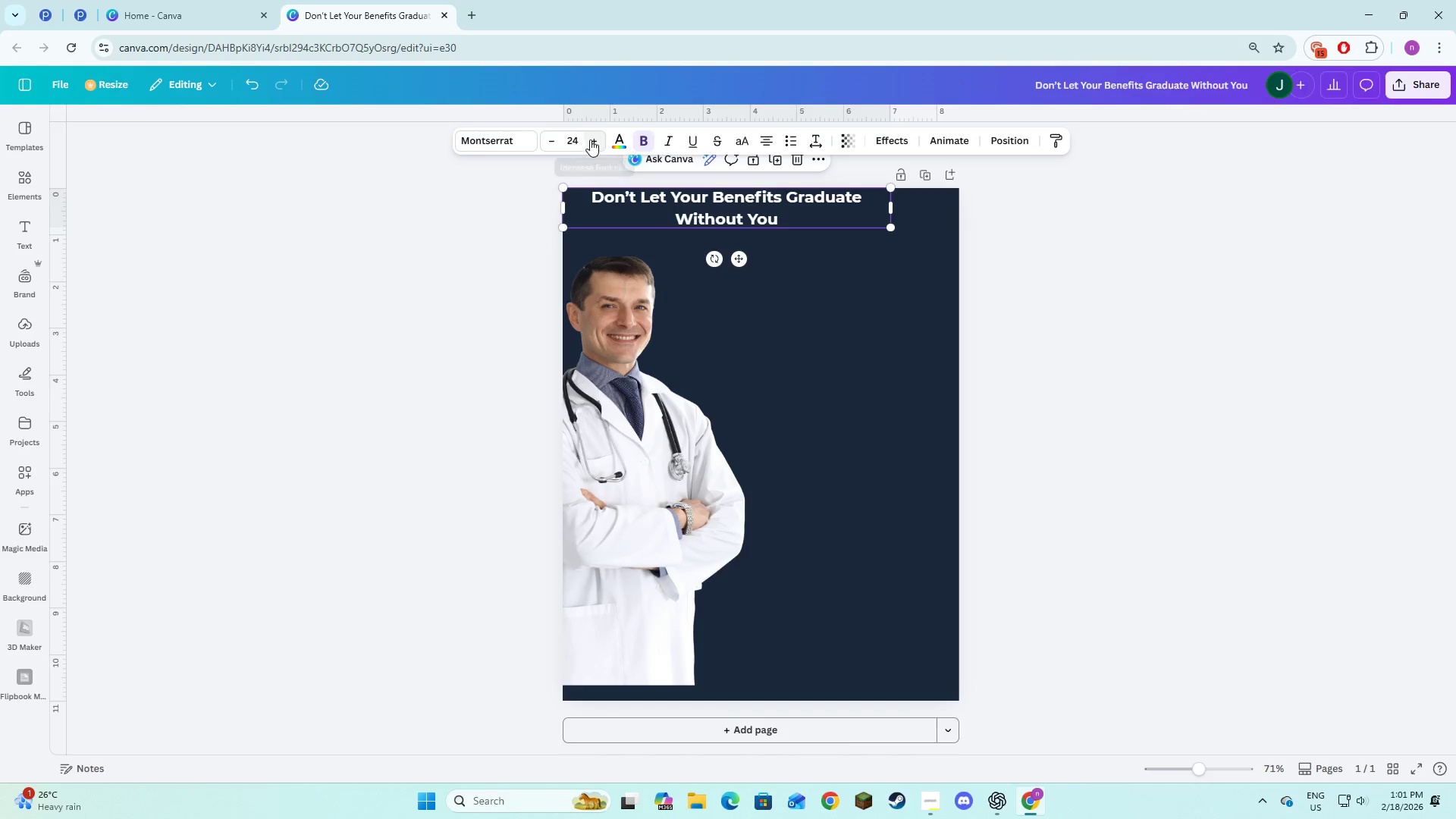 
double_click([592, 138])
 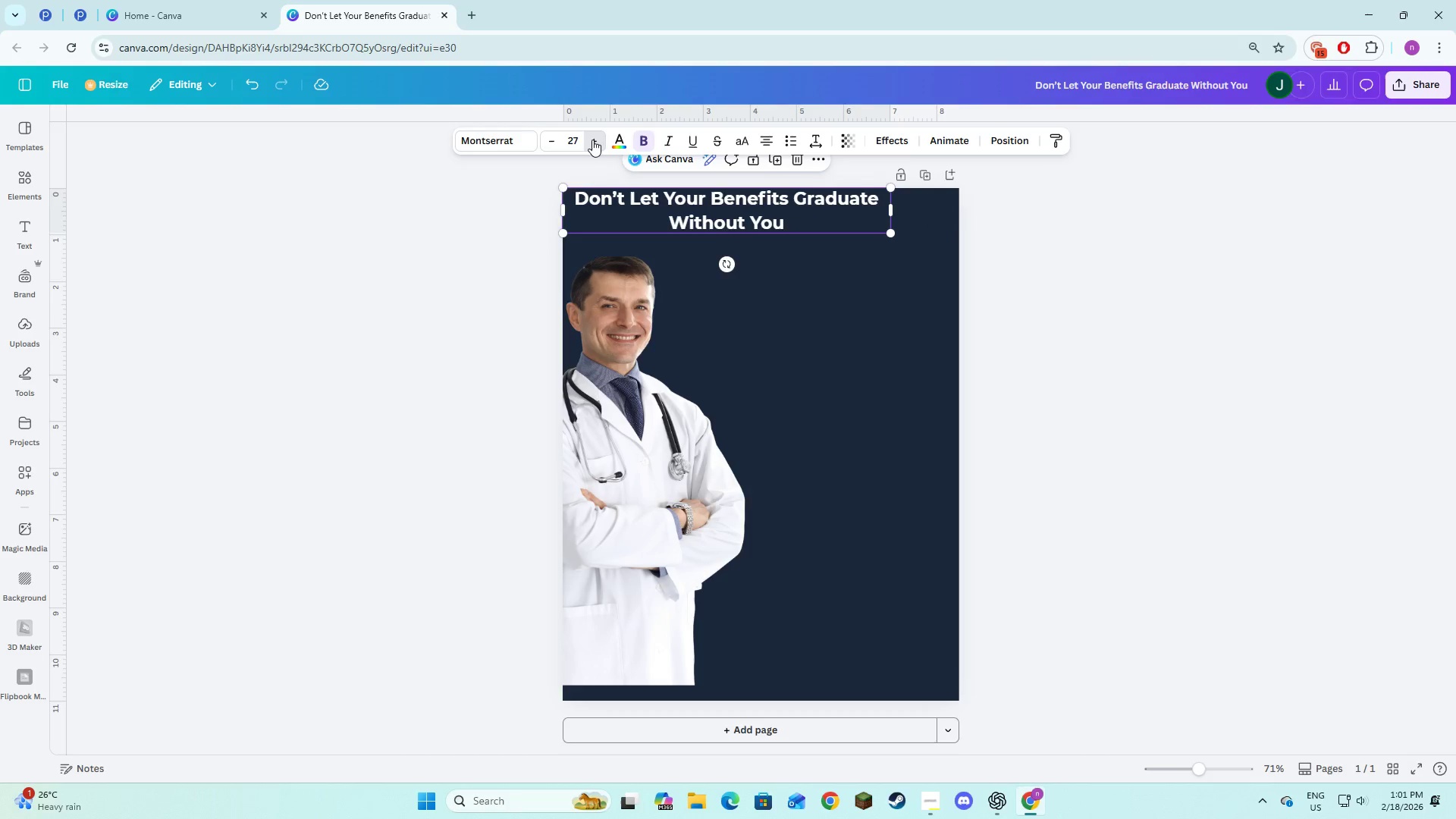 
triple_click([592, 140])
 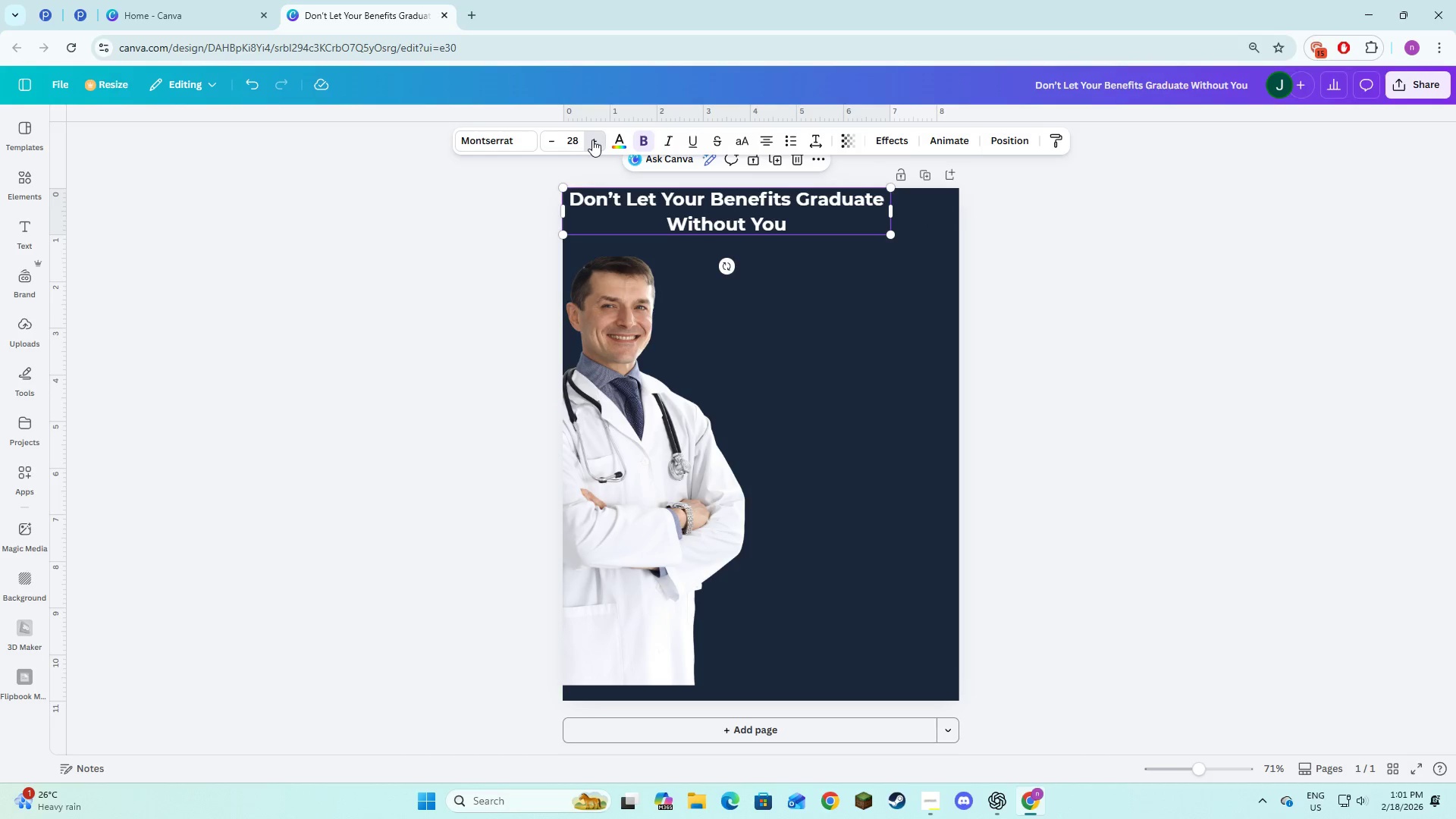 
triple_click([592, 140])
 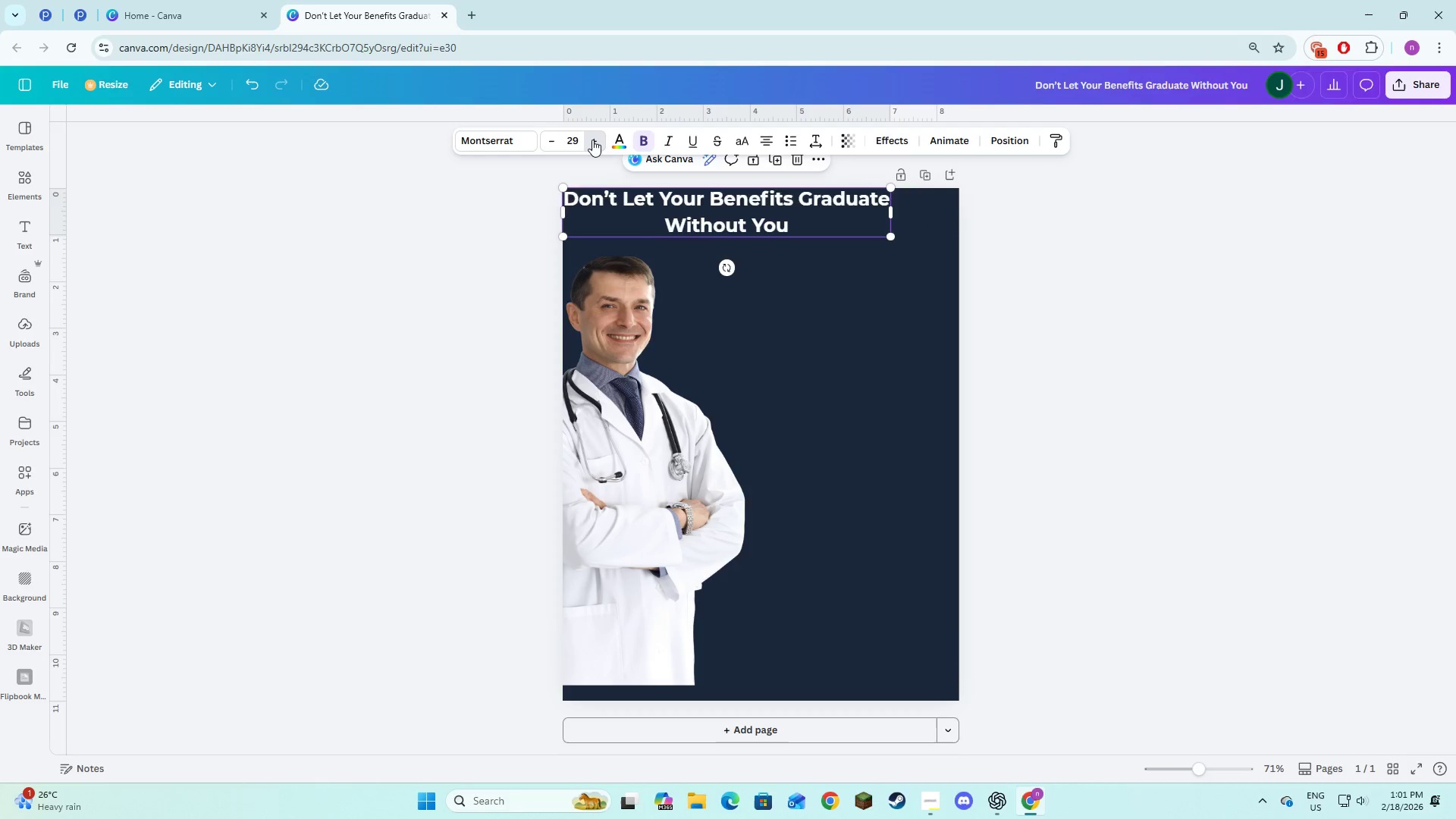 
triple_click([592, 140])
 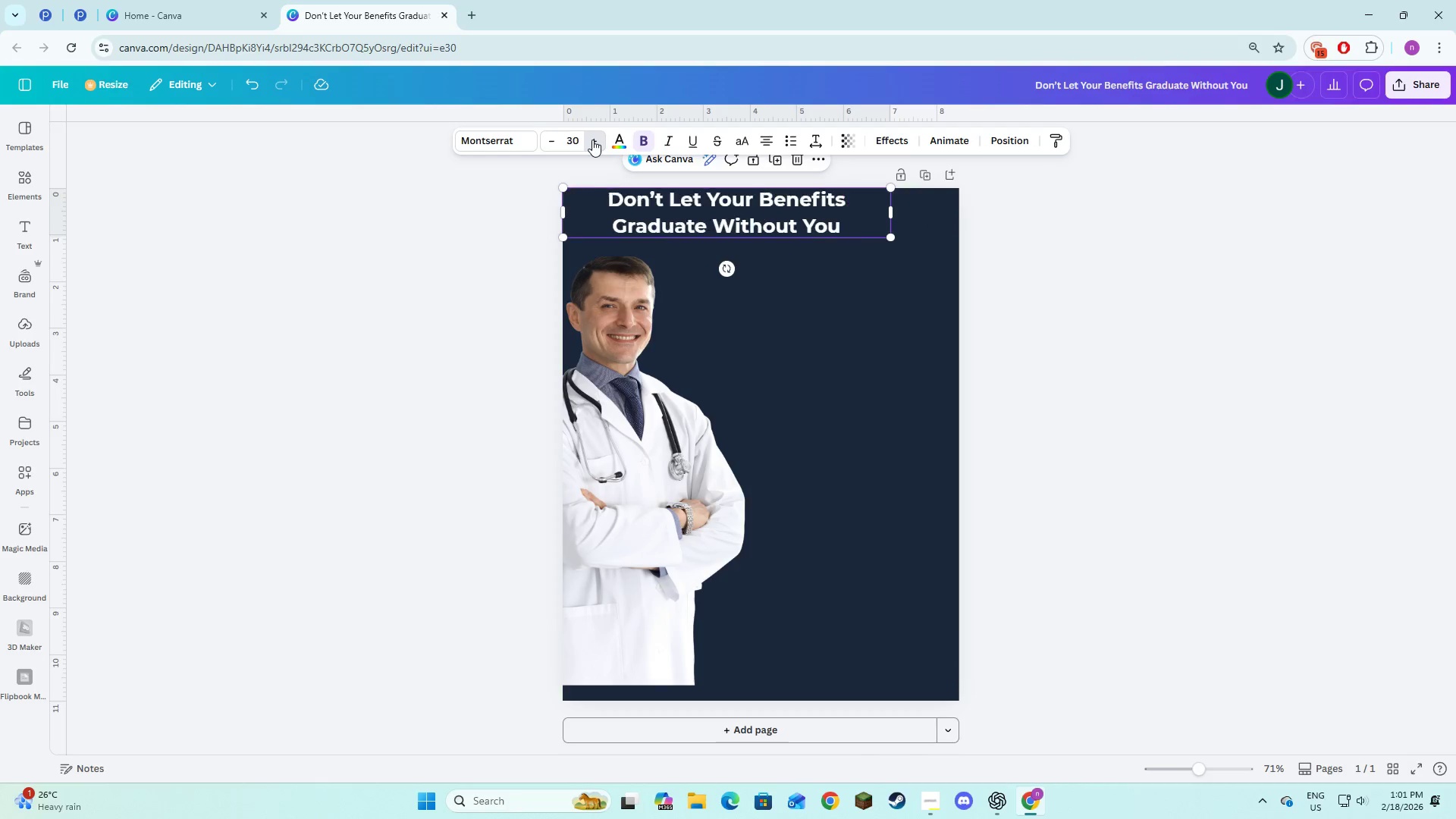 
triple_click([592, 140])
 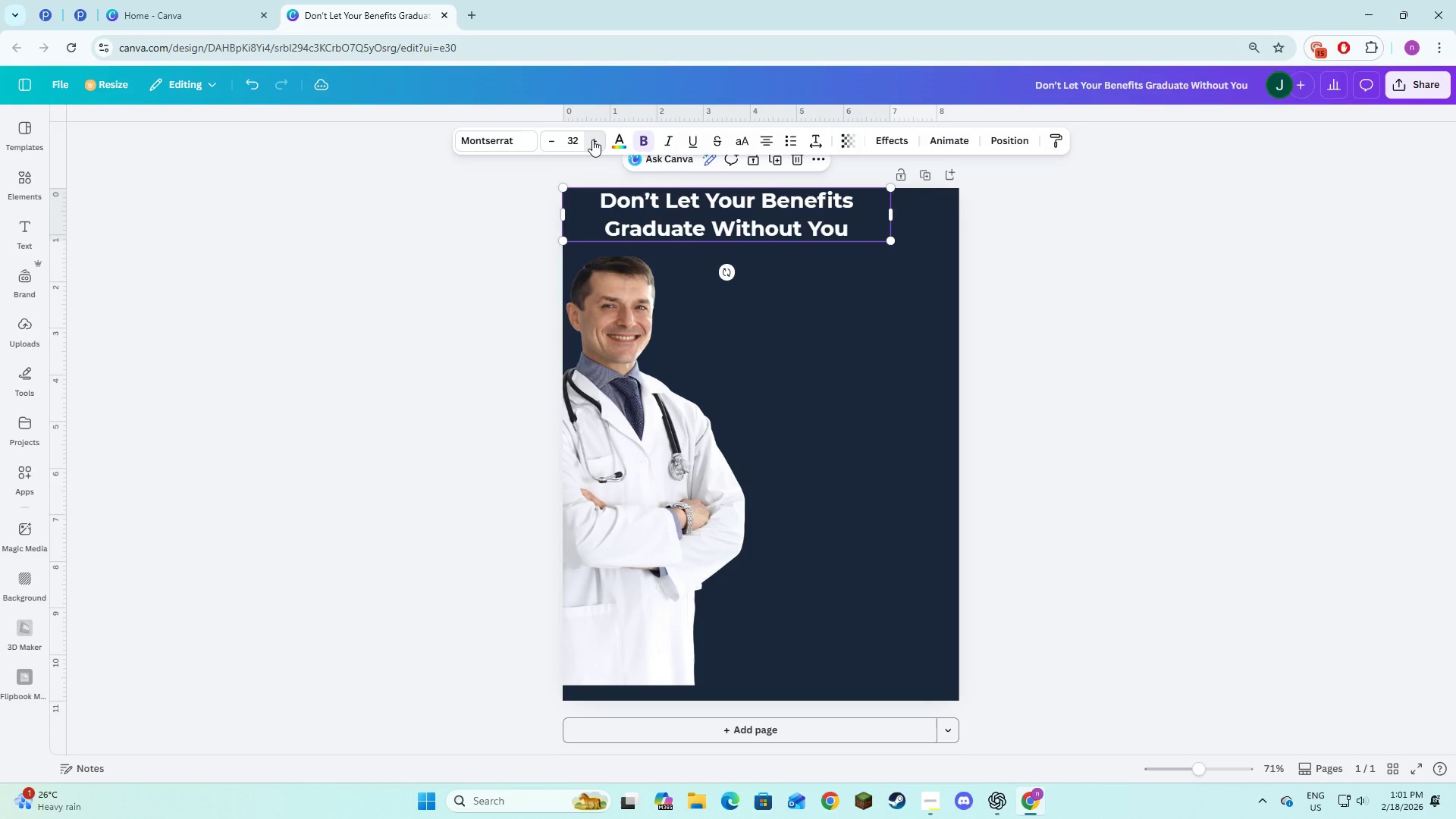 
triple_click([592, 140])
 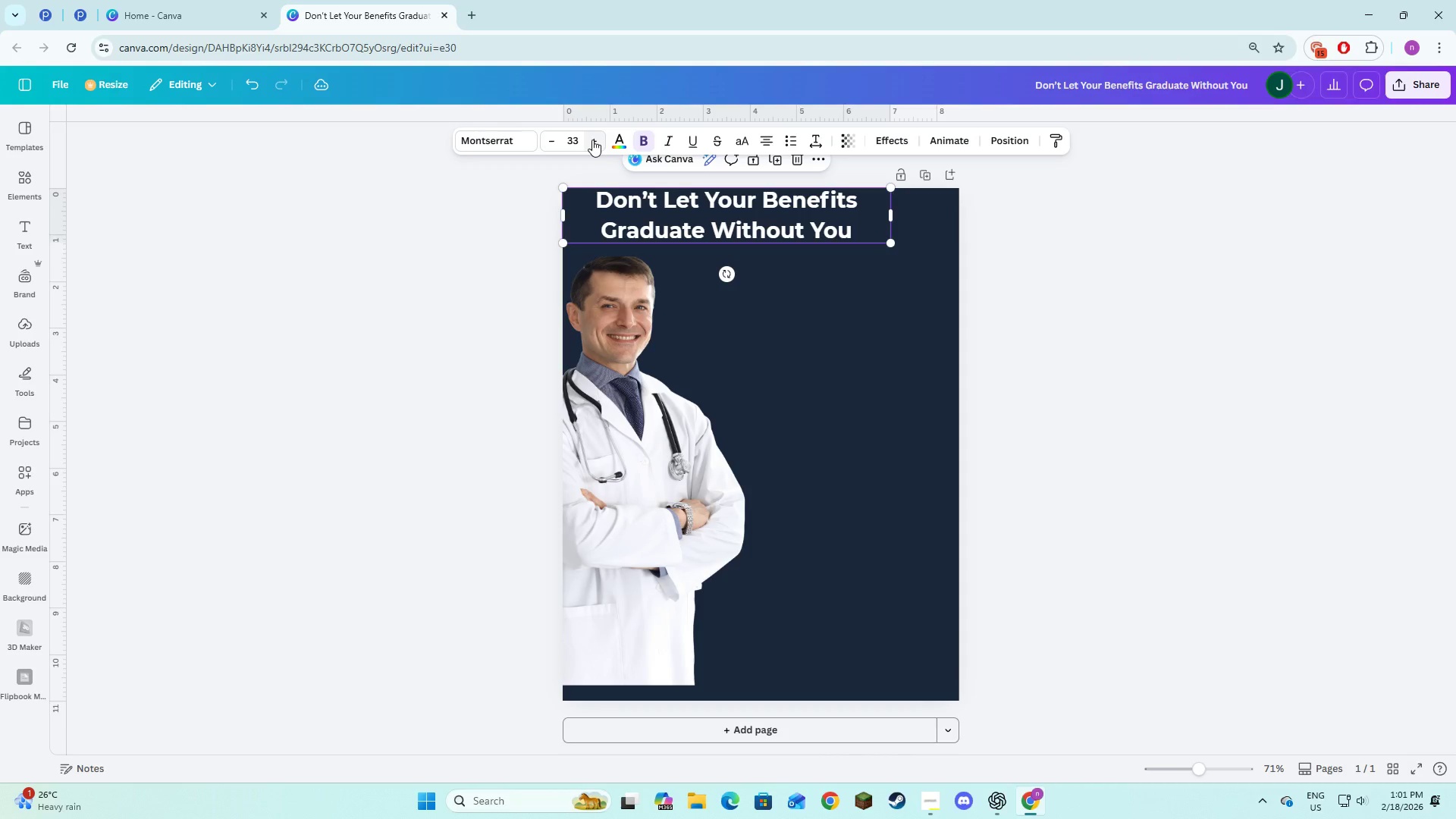 
left_click([592, 140])
 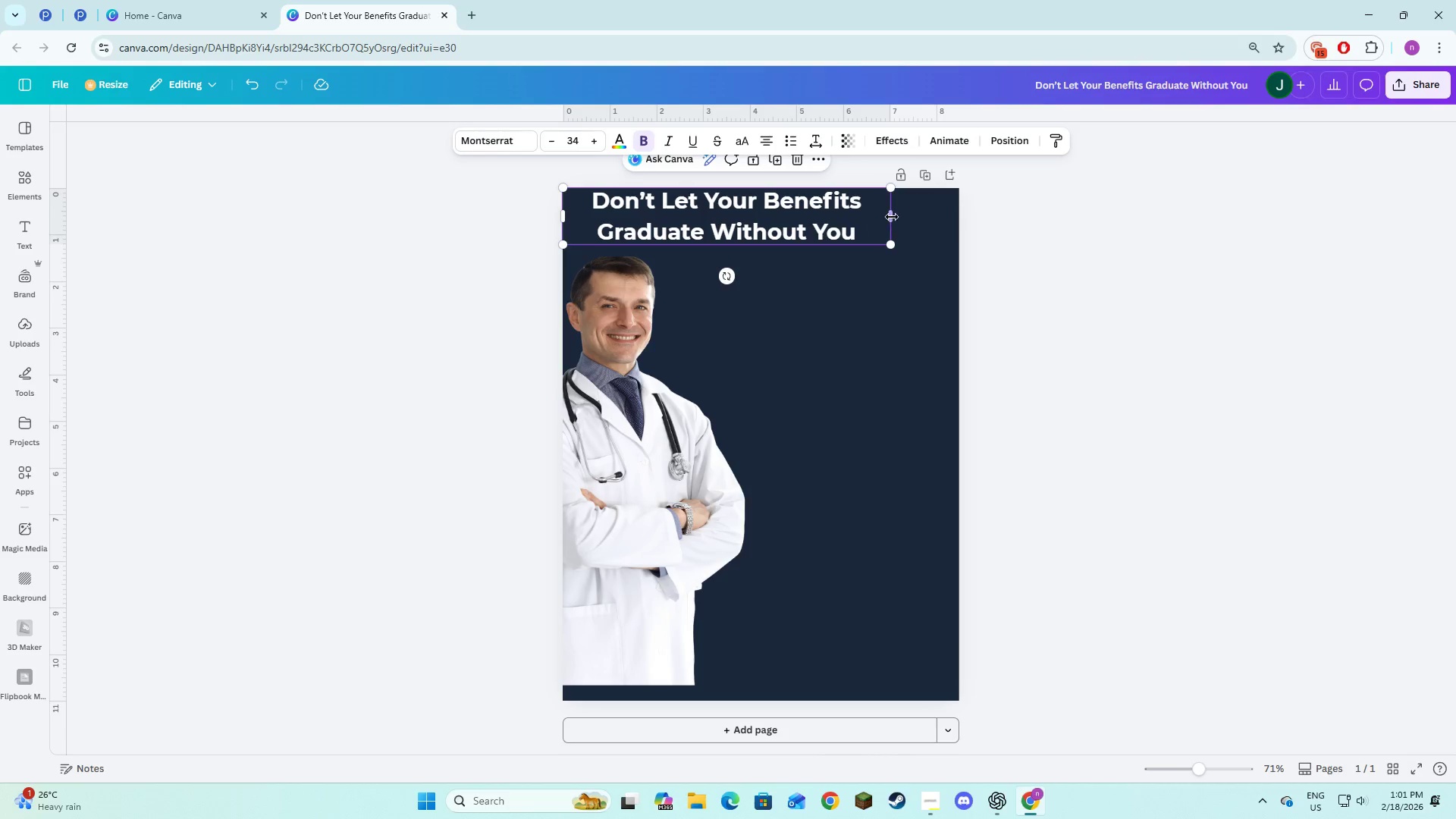 
left_click_drag(start_coordinate=[896, 218], to_coordinate=[961, 230])
 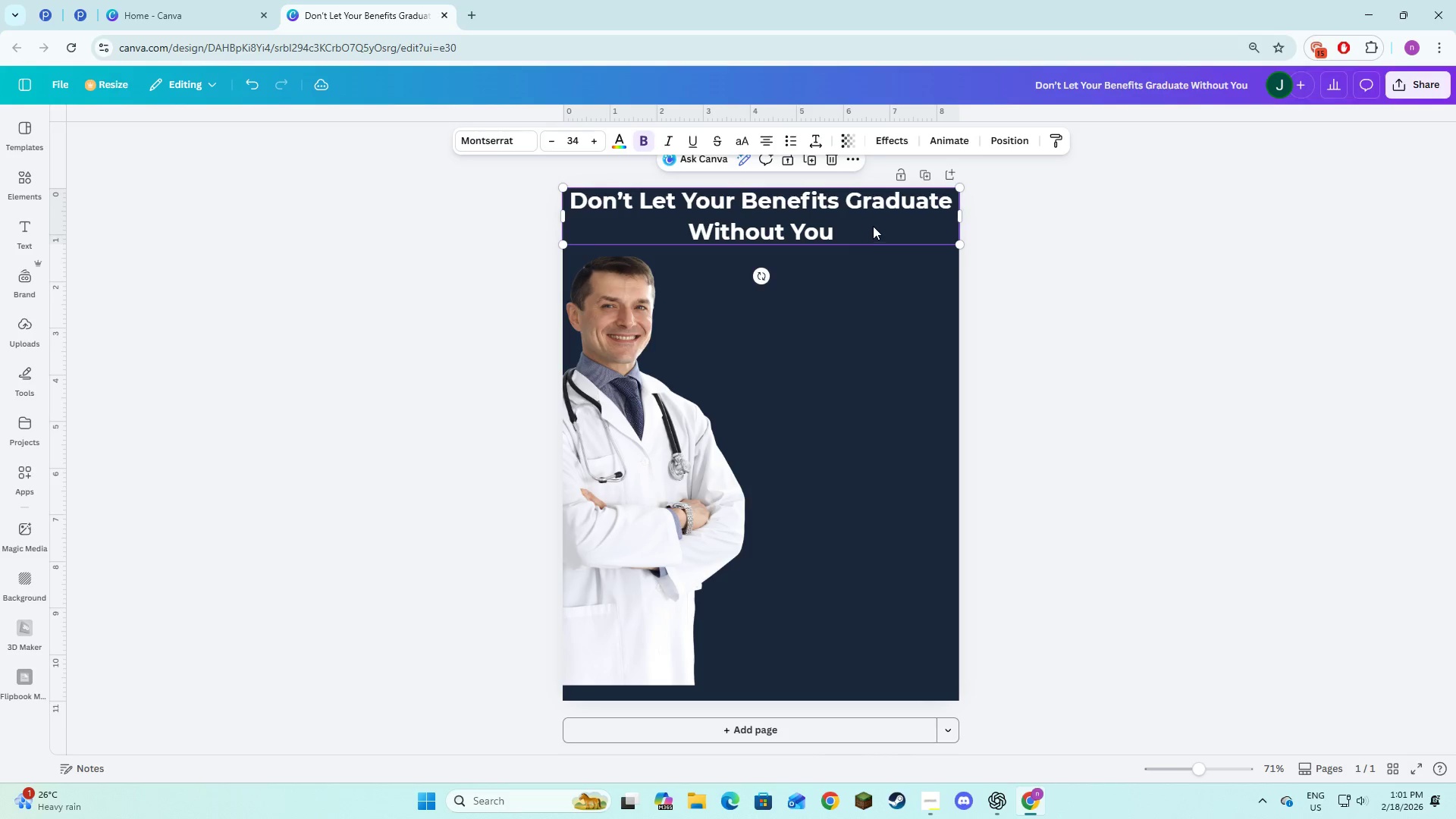 
left_click_drag(start_coordinate=[872, 226], to_coordinate=[877, 262])
 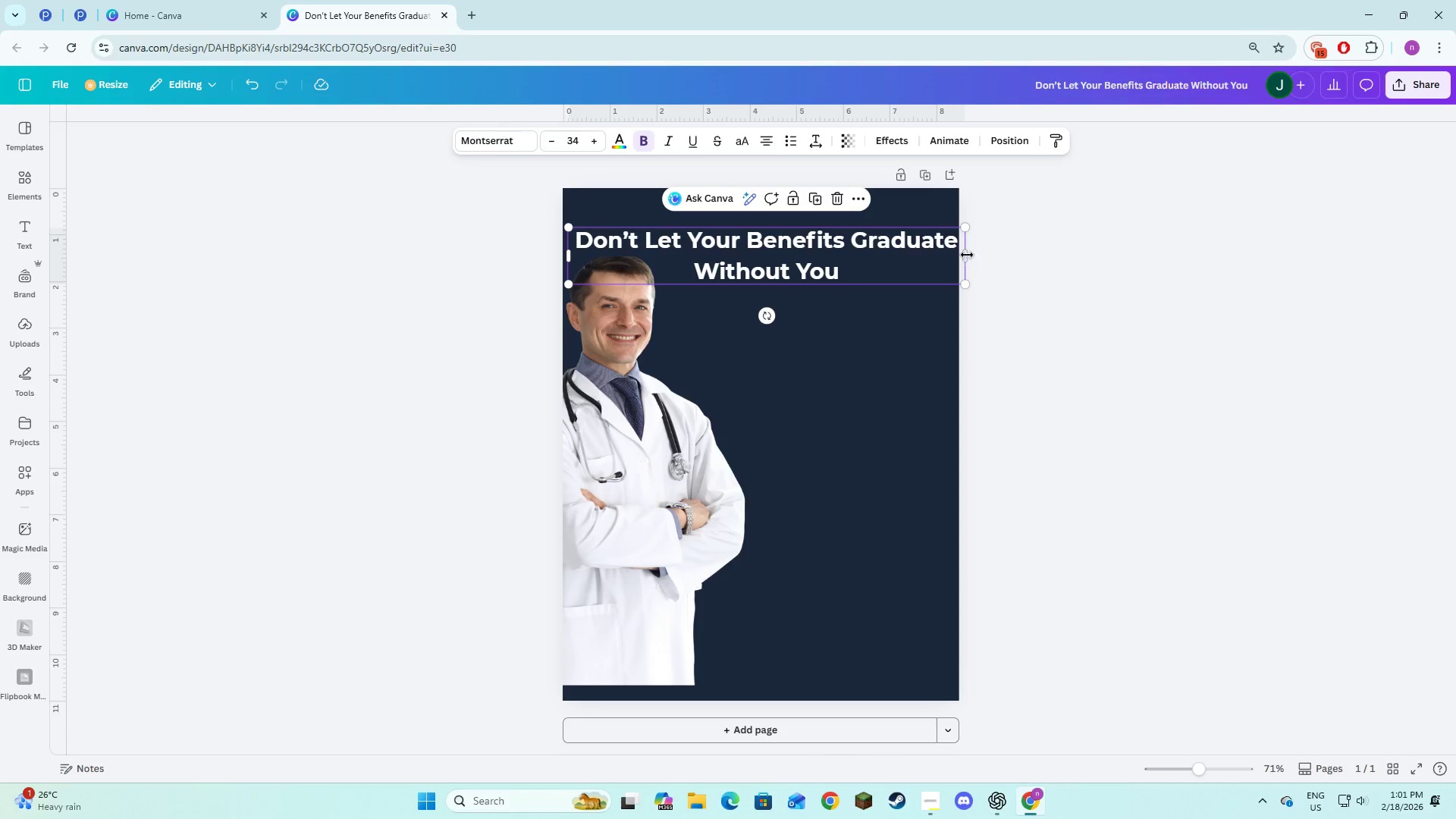 
left_click_drag(start_coordinate=[968, 255], to_coordinate=[938, 261])
 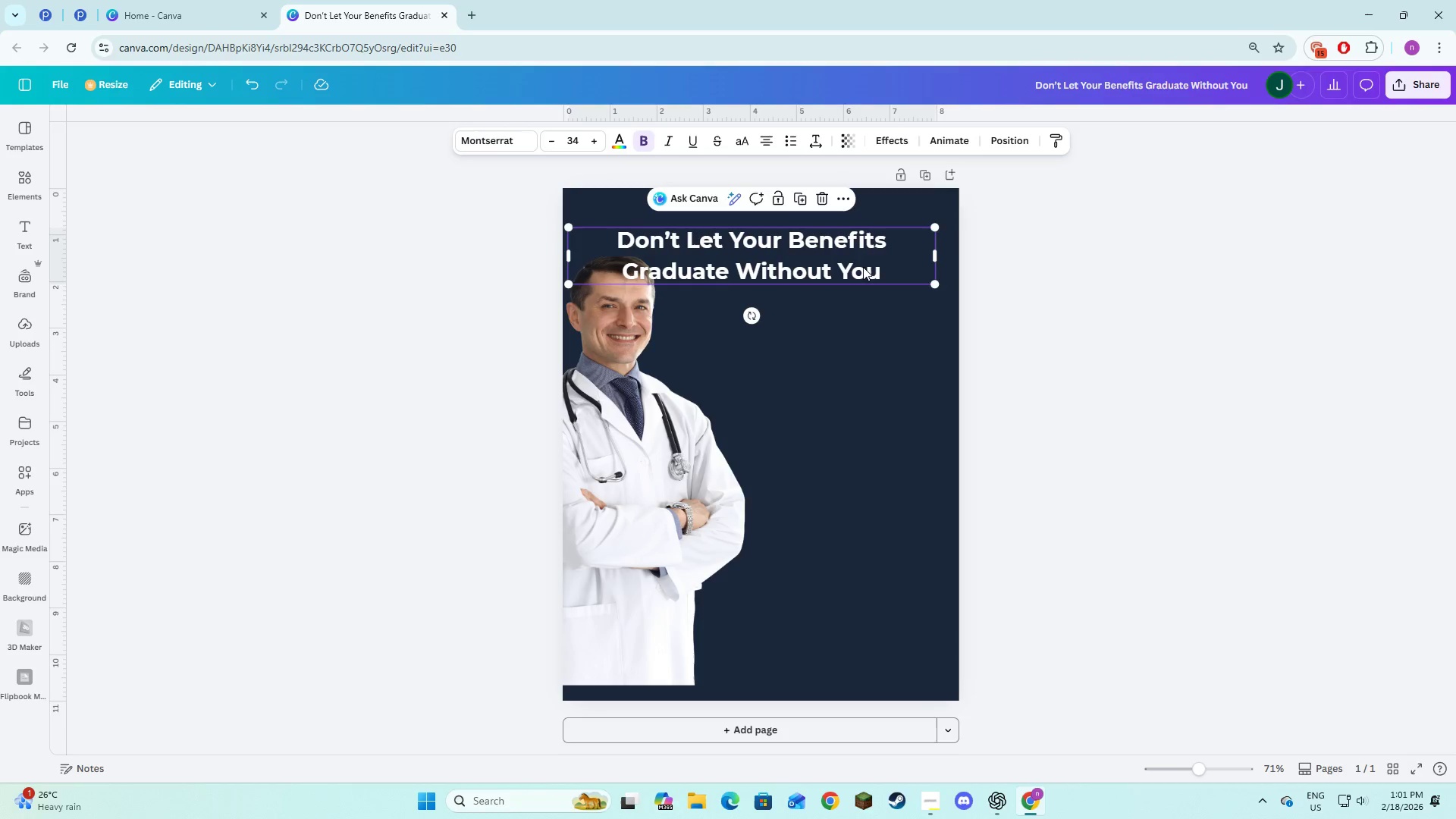 
left_click_drag(start_coordinate=[863, 267], to_coordinate=[903, 271])
 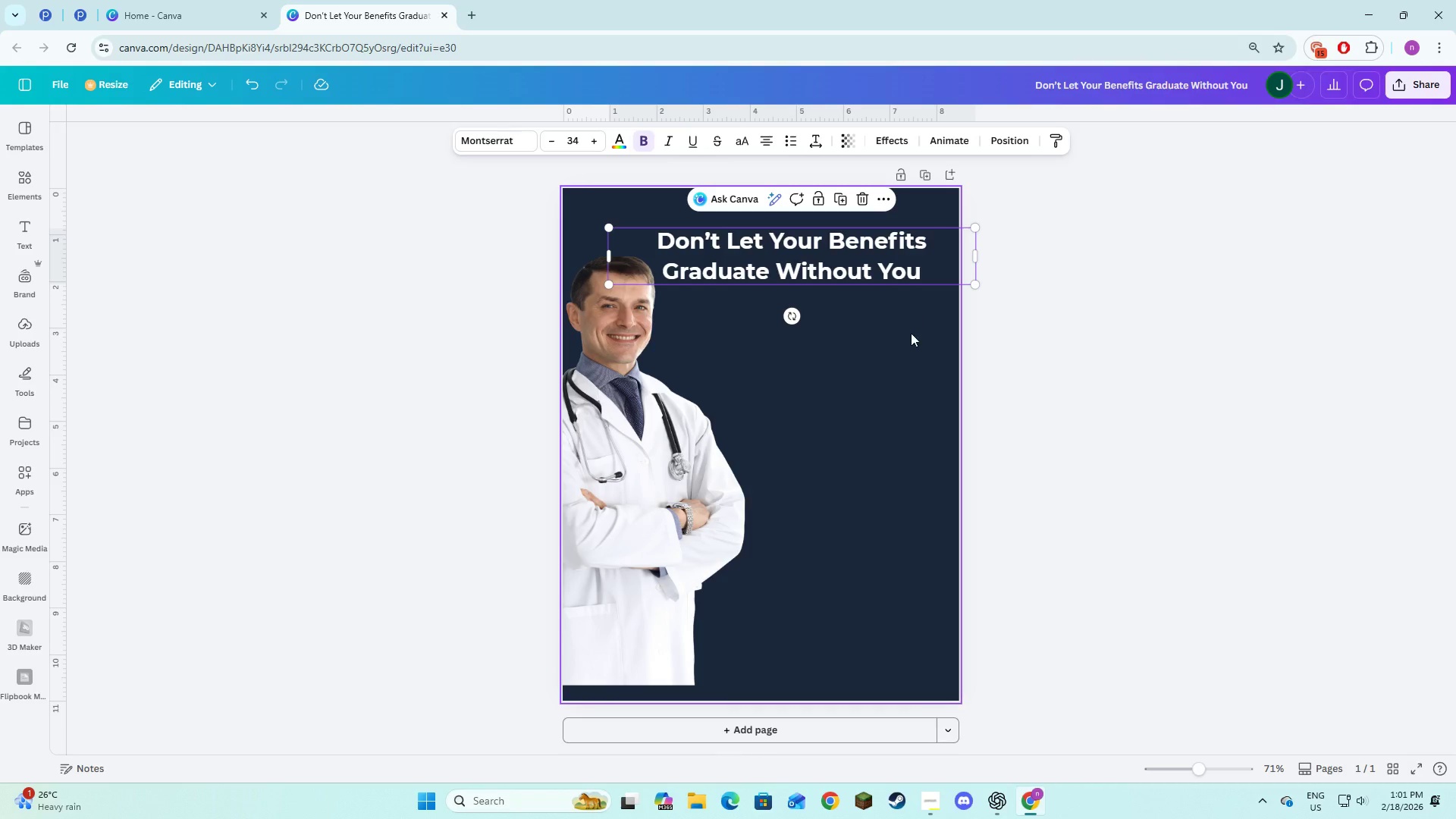 
left_click([910, 333])
 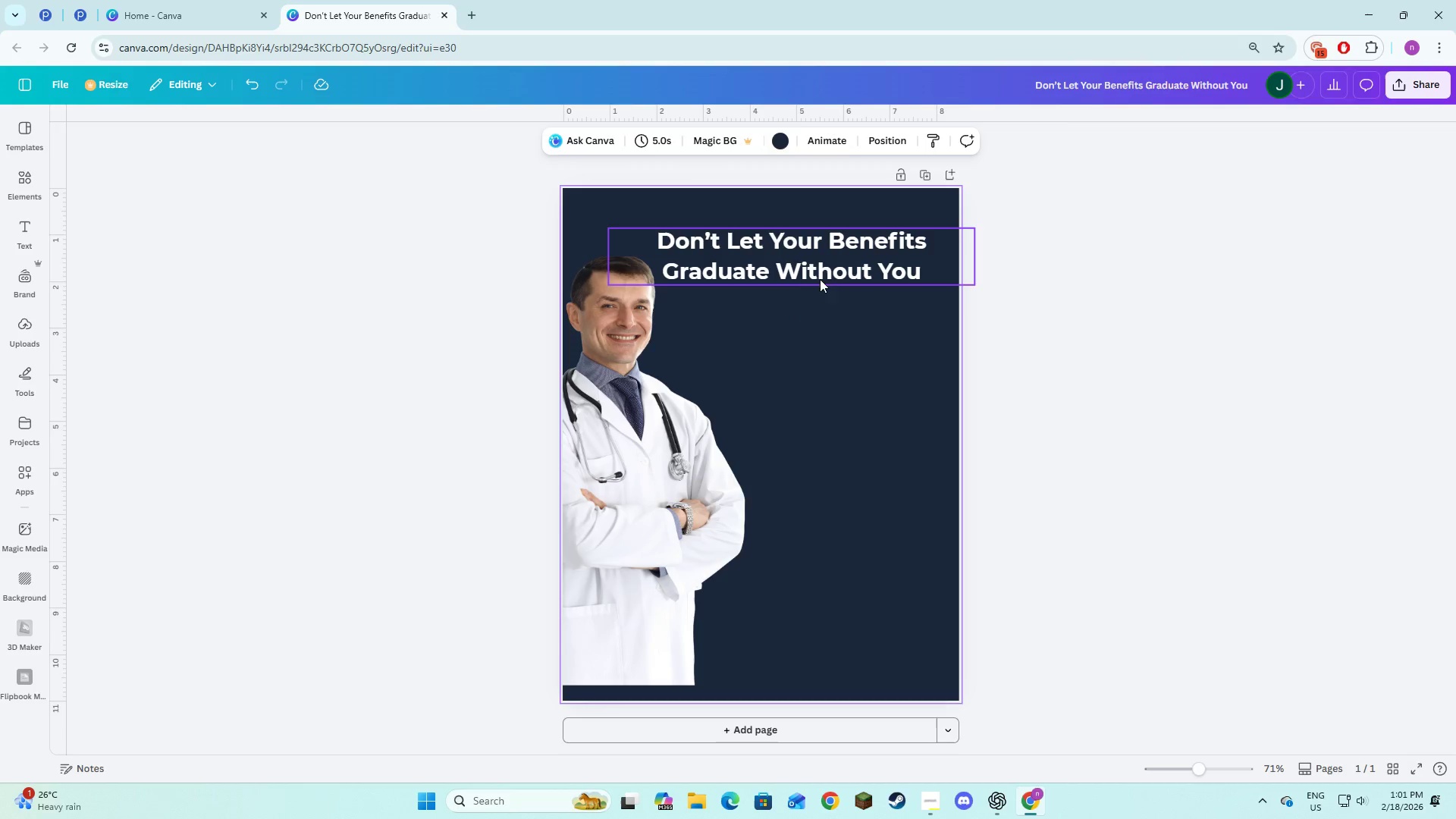 
left_click_drag(start_coordinate=[821, 275], to_coordinate=[827, 279])
 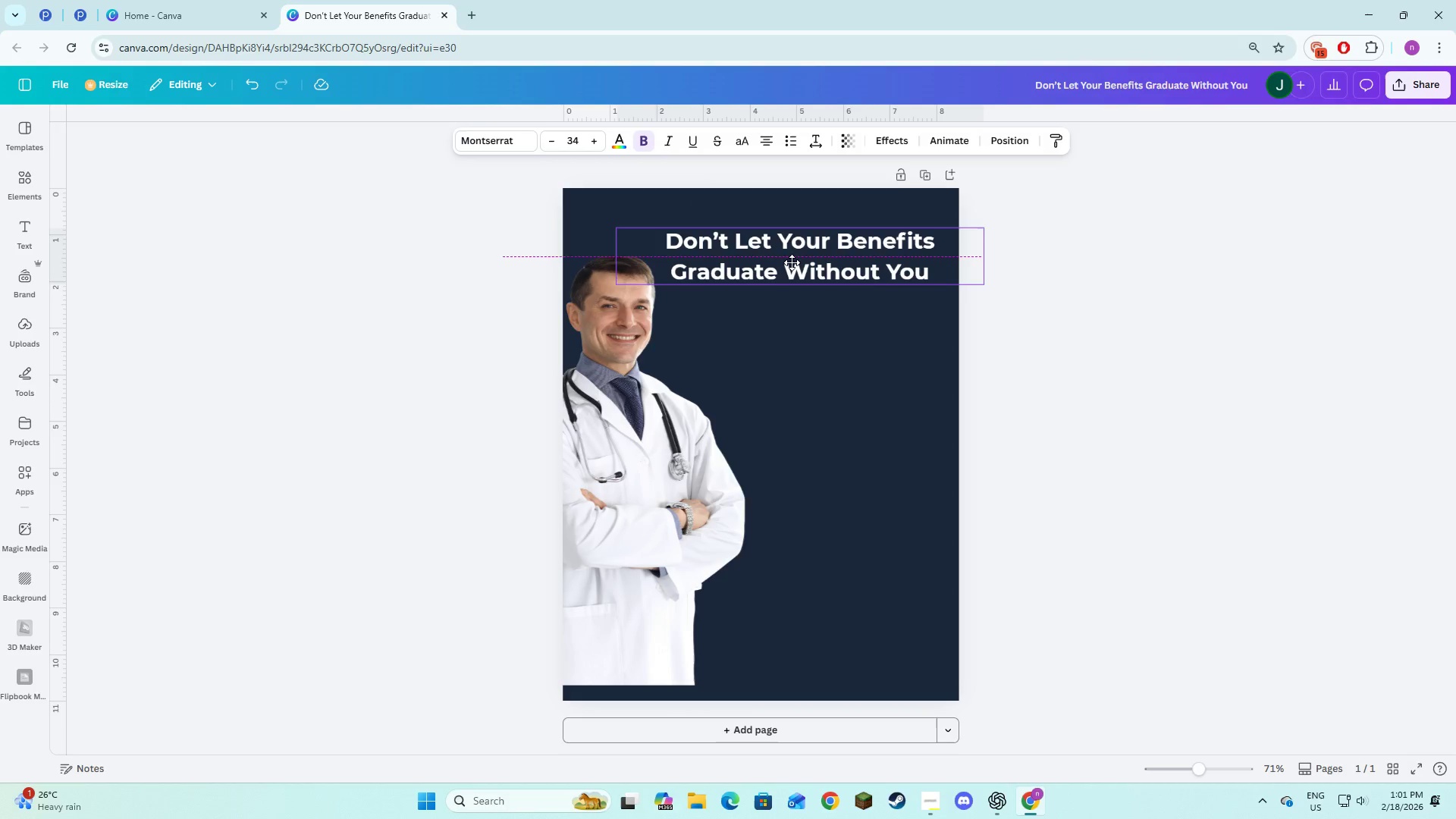 
left_click([822, 340])
 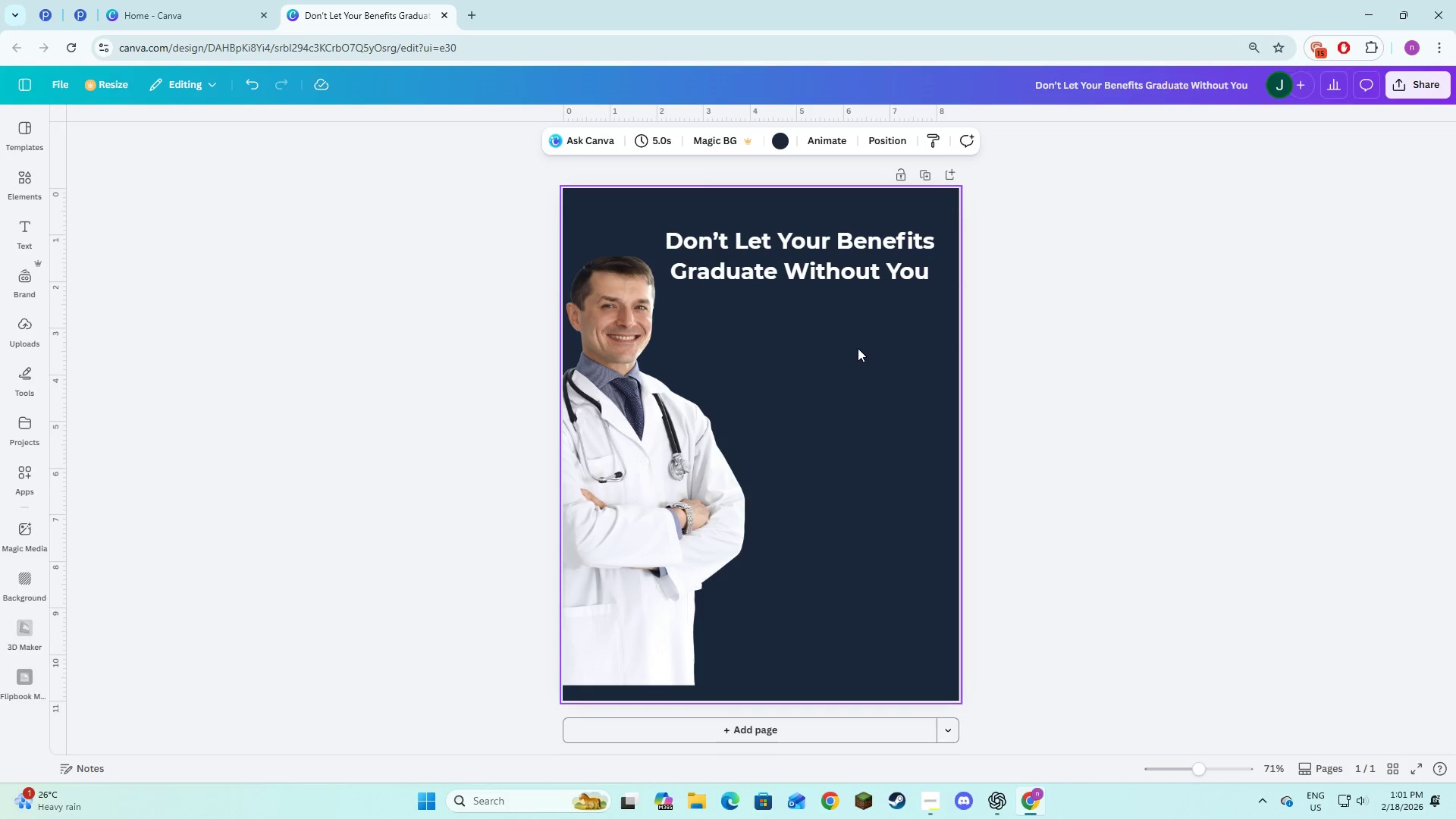 
key(Alt+AltLeft)
 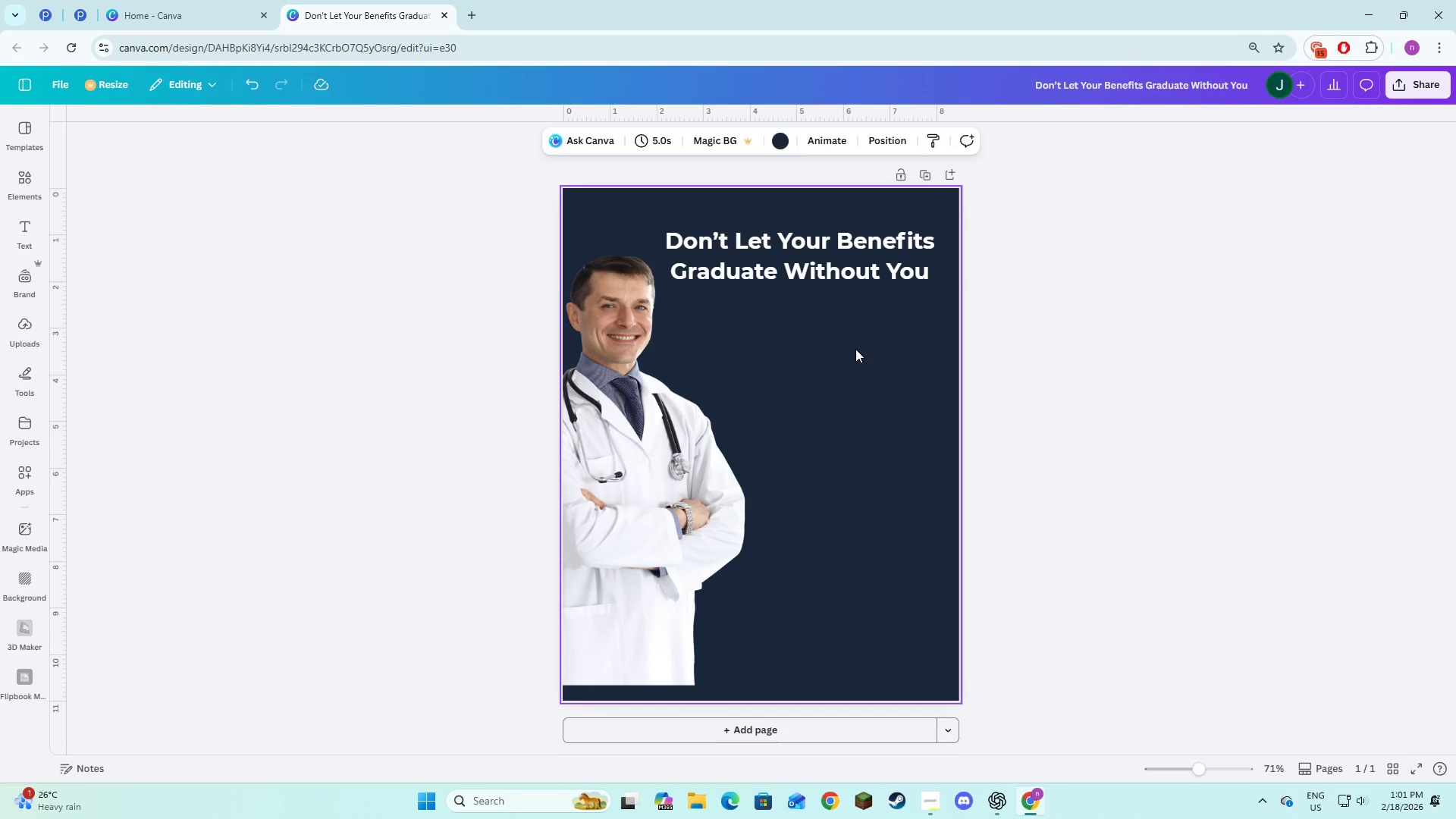 
key(Alt+Tab)
 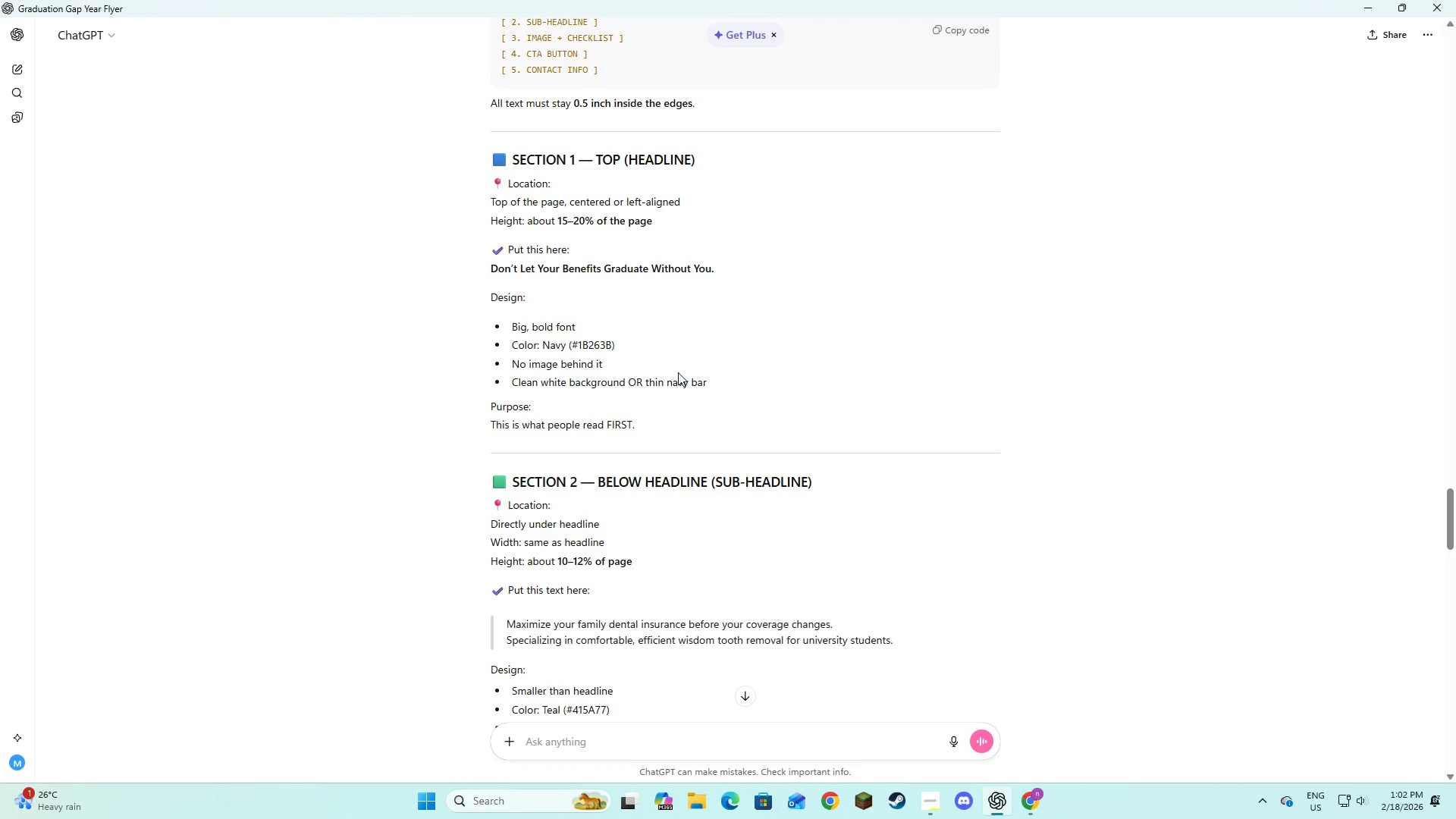 
scroll: coordinate [678, 372], scroll_direction: down, amount: 1.0
 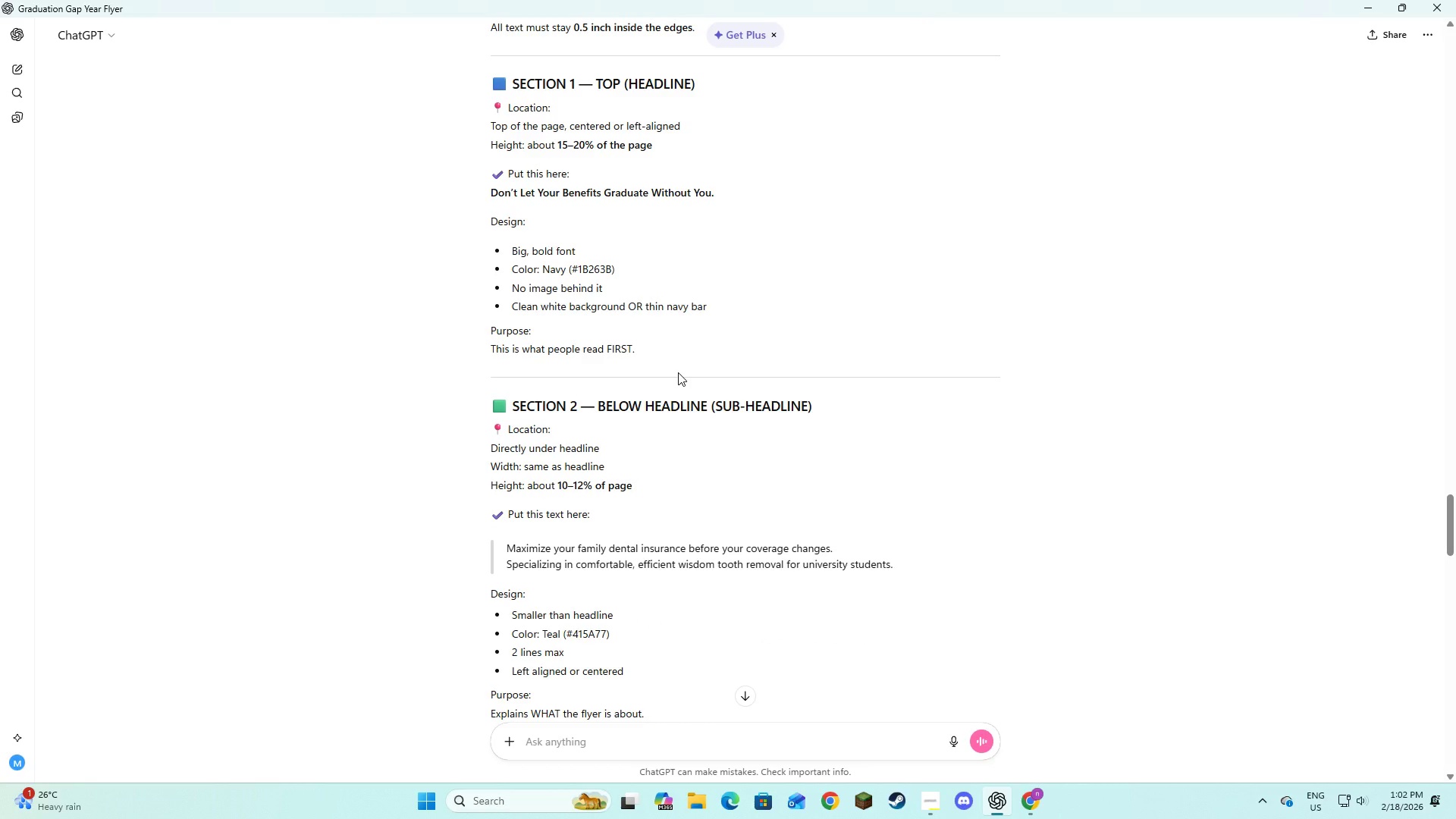 
key(Alt+AltLeft)
 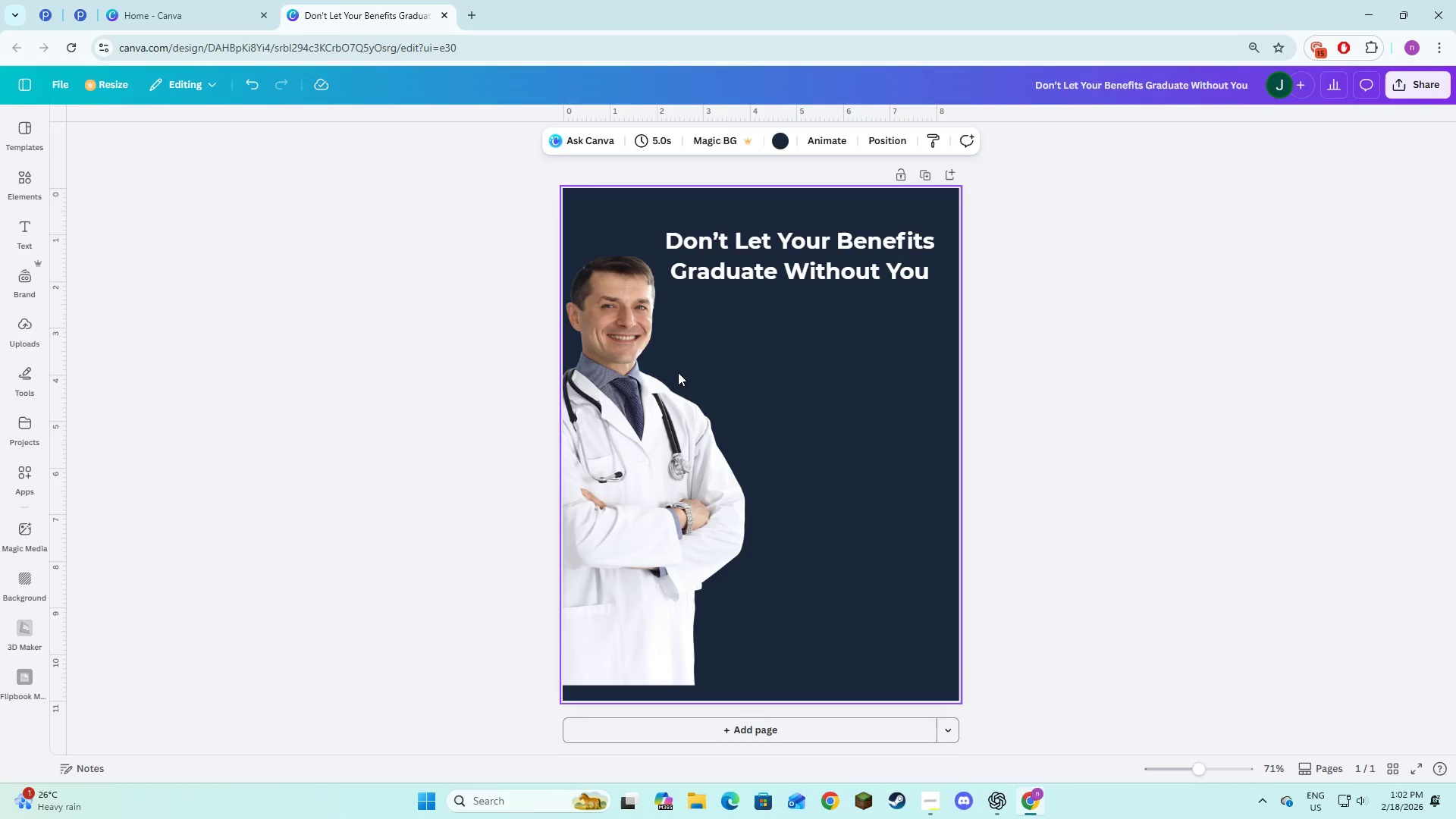 
key(Alt+Tab)
 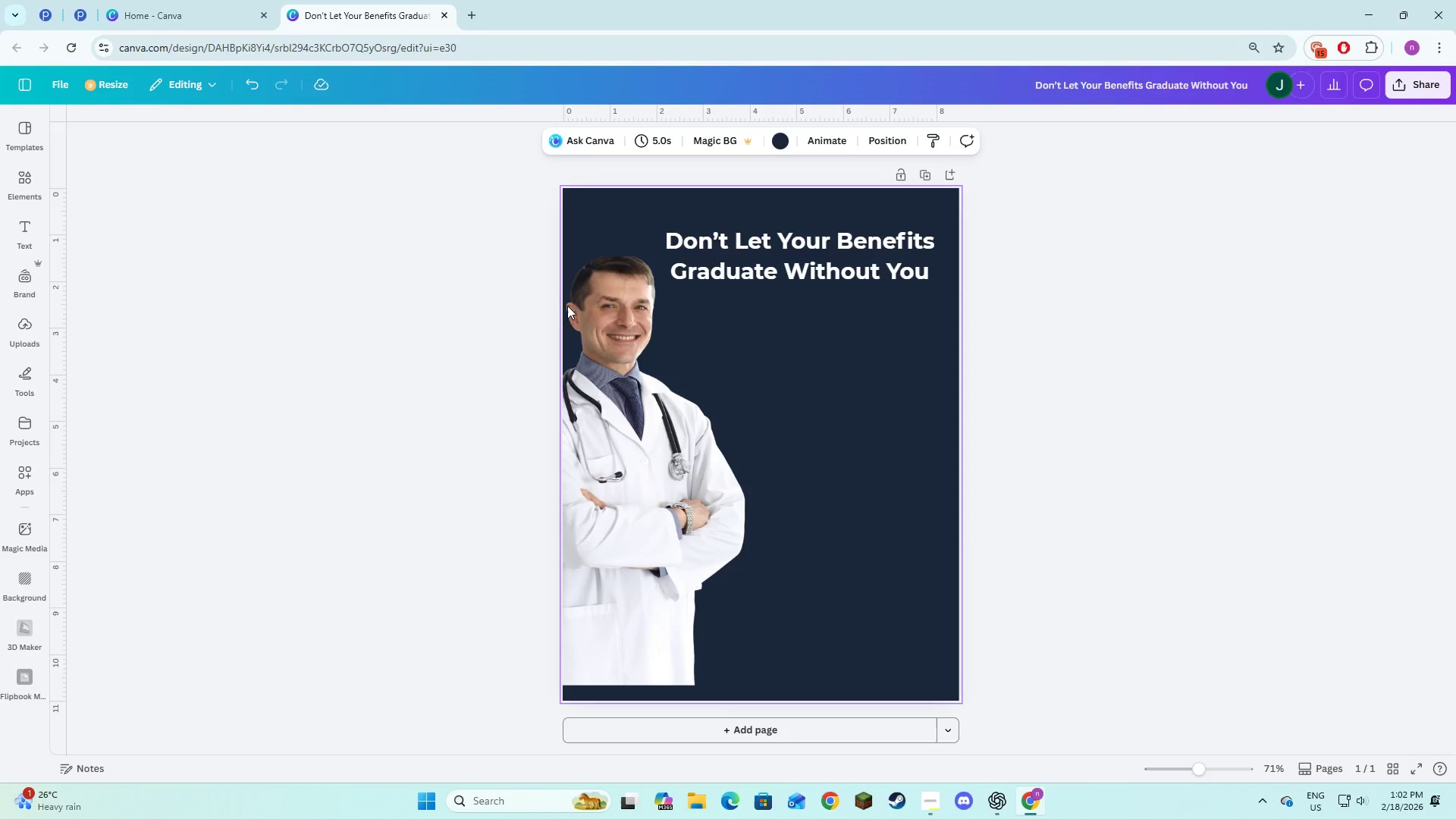 
key(Alt+Tab)
 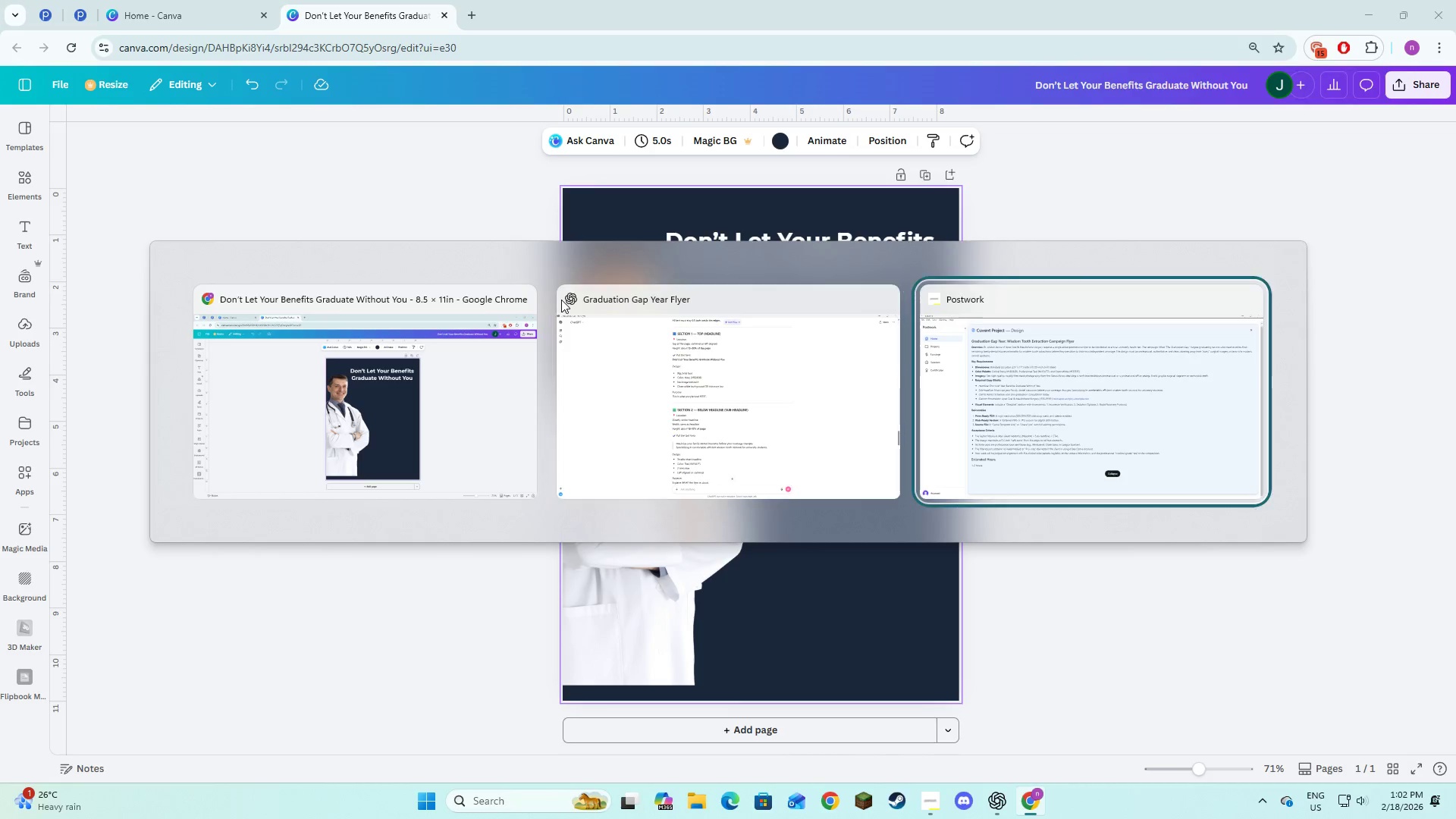 
key(Alt+Tab)